 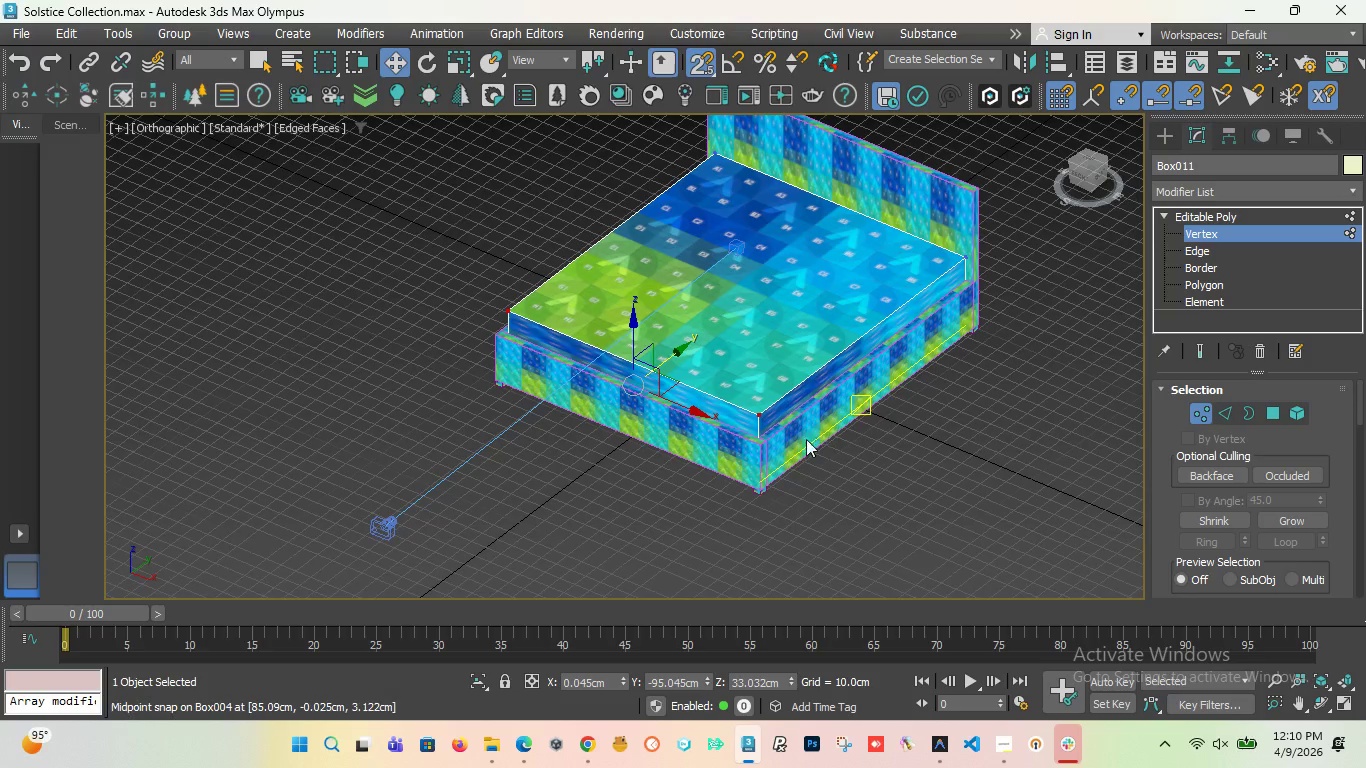 
scroll: coordinate [786, 439], scroll_direction: up, amount: 7.0
 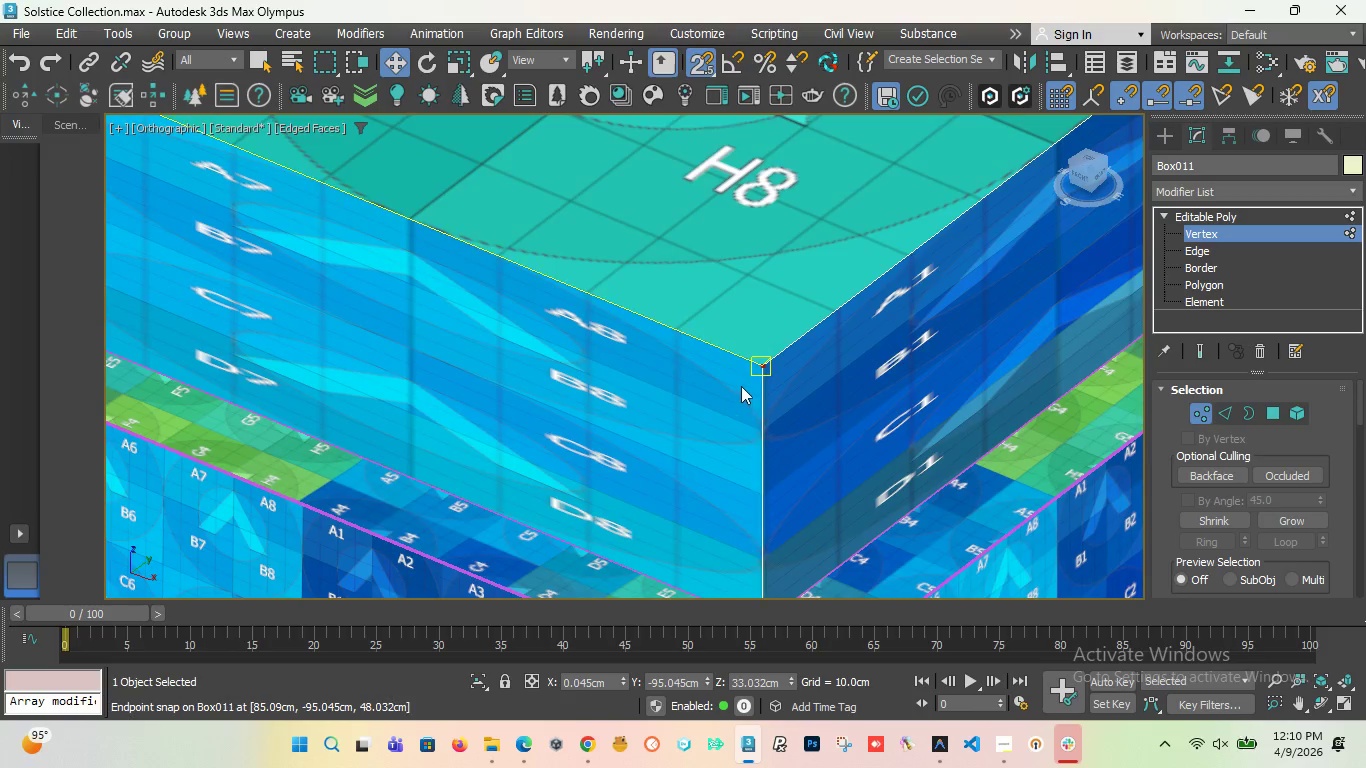 
scroll: coordinate [739, 385], scroll_direction: down, amount: 3.0
 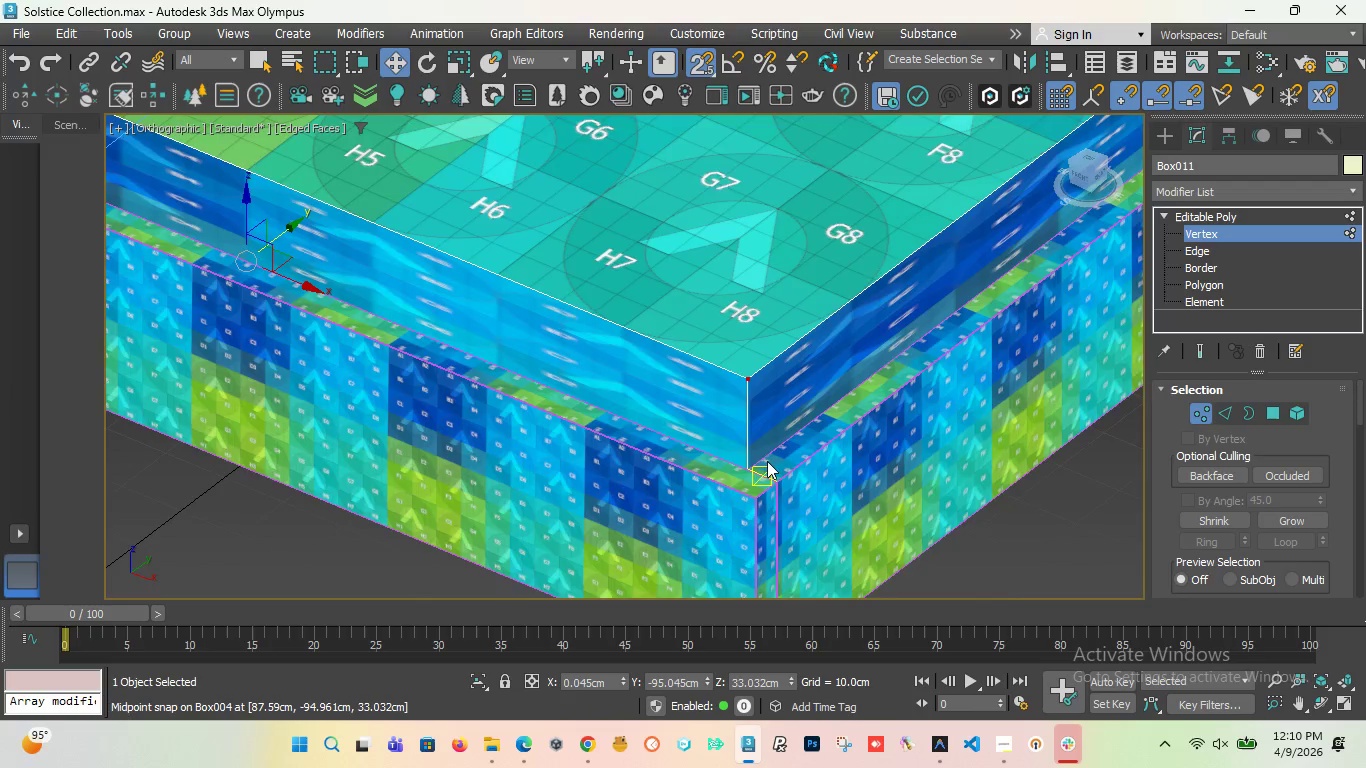 
scroll: coordinate [766, 461], scroll_direction: up, amount: 3.0
 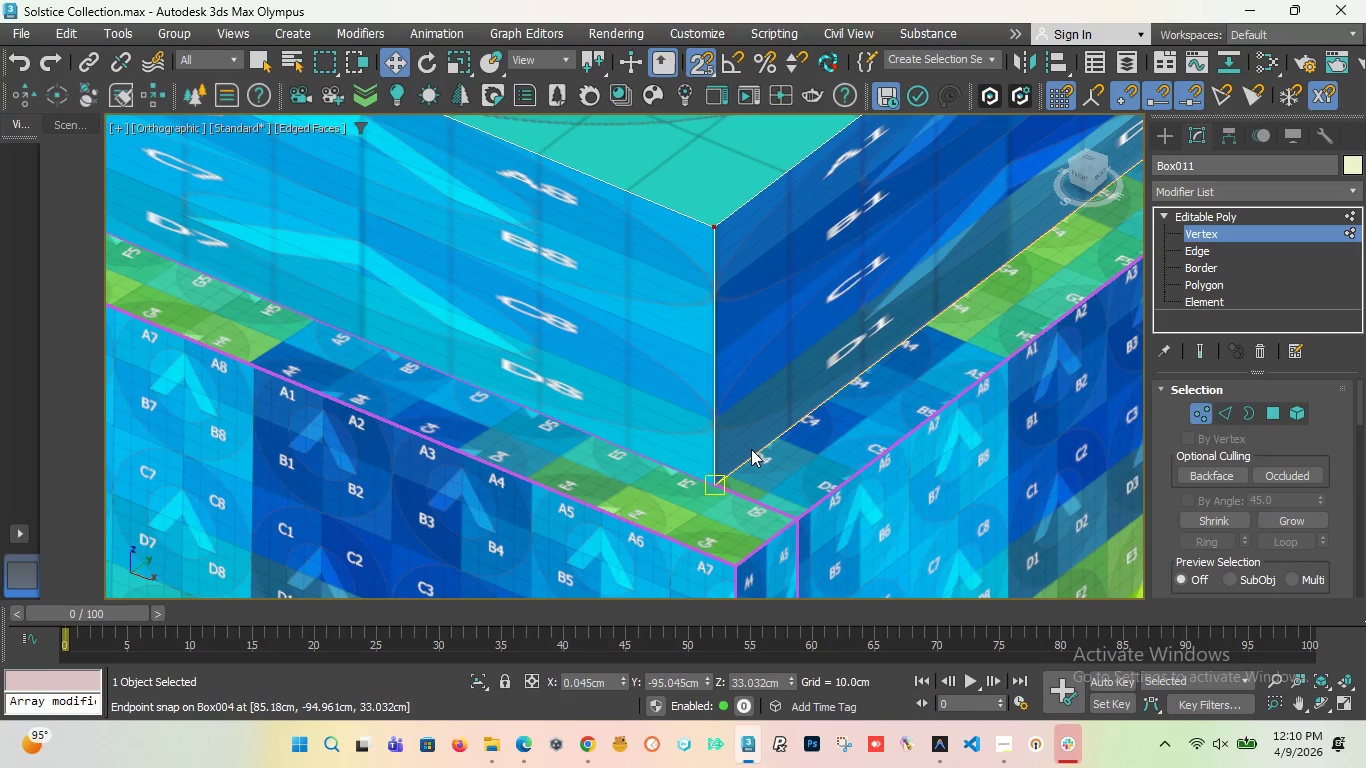 
scroll: coordinate [751, 449], scroll_direction: down, amount: 4.0
 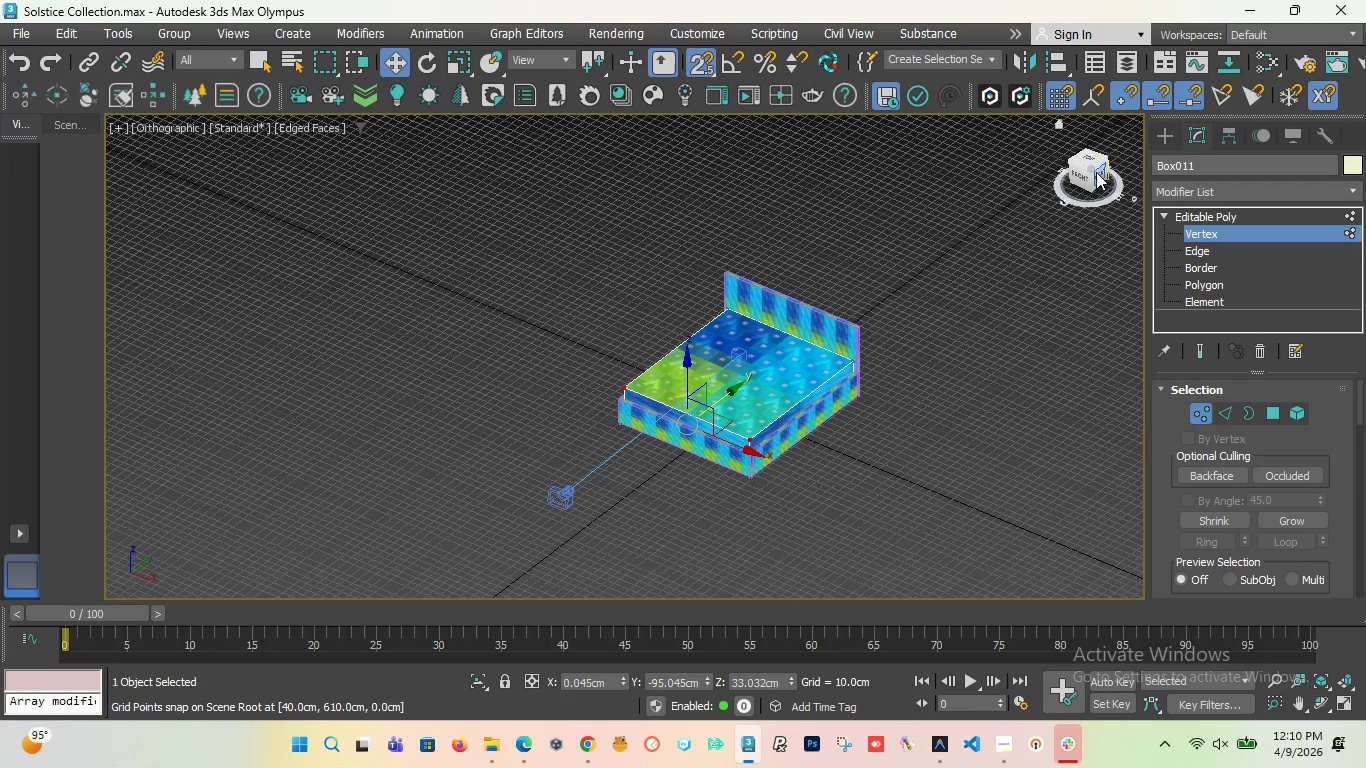 
left_click_drag(start_coordinate=[1081, 174], to_coordinate=[259, 168])
 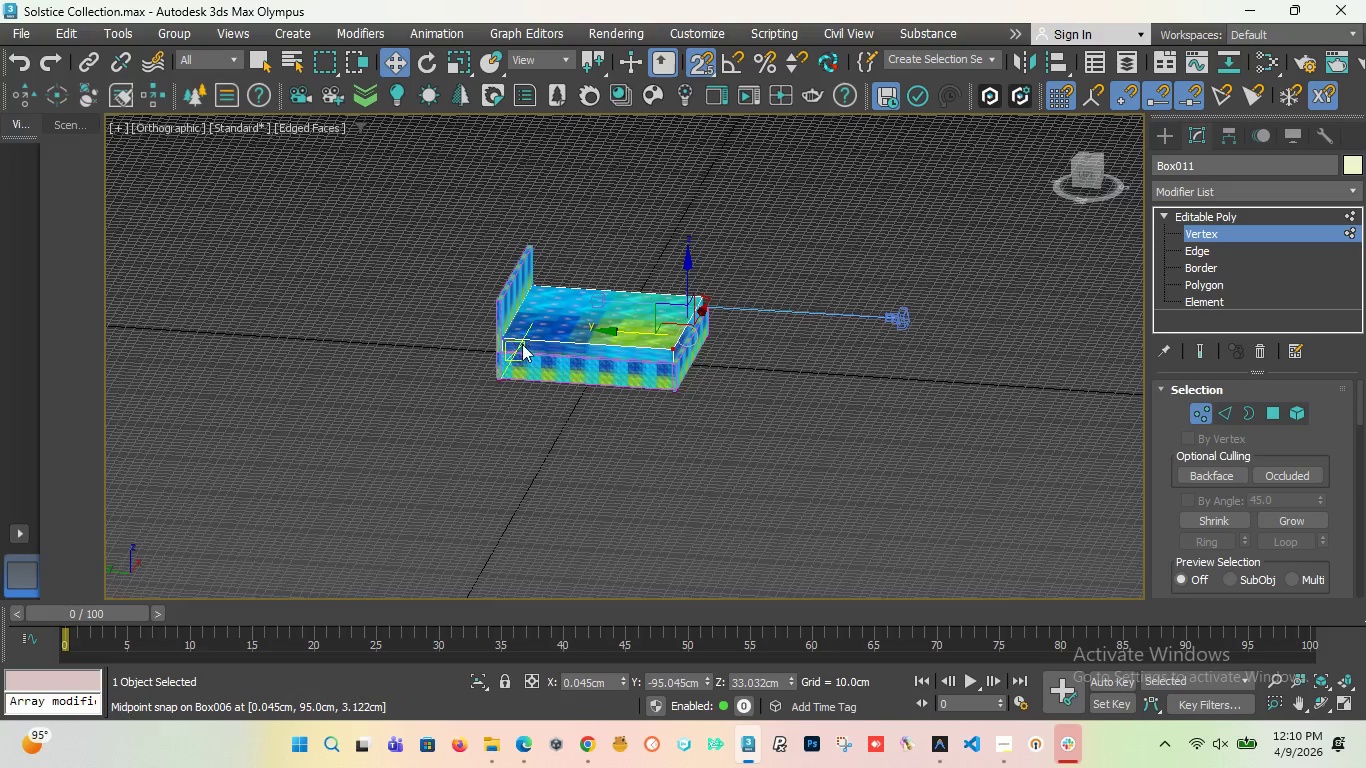 
scroll: coordinate [469, 326], scroll_direction: up, amount: 5.0
 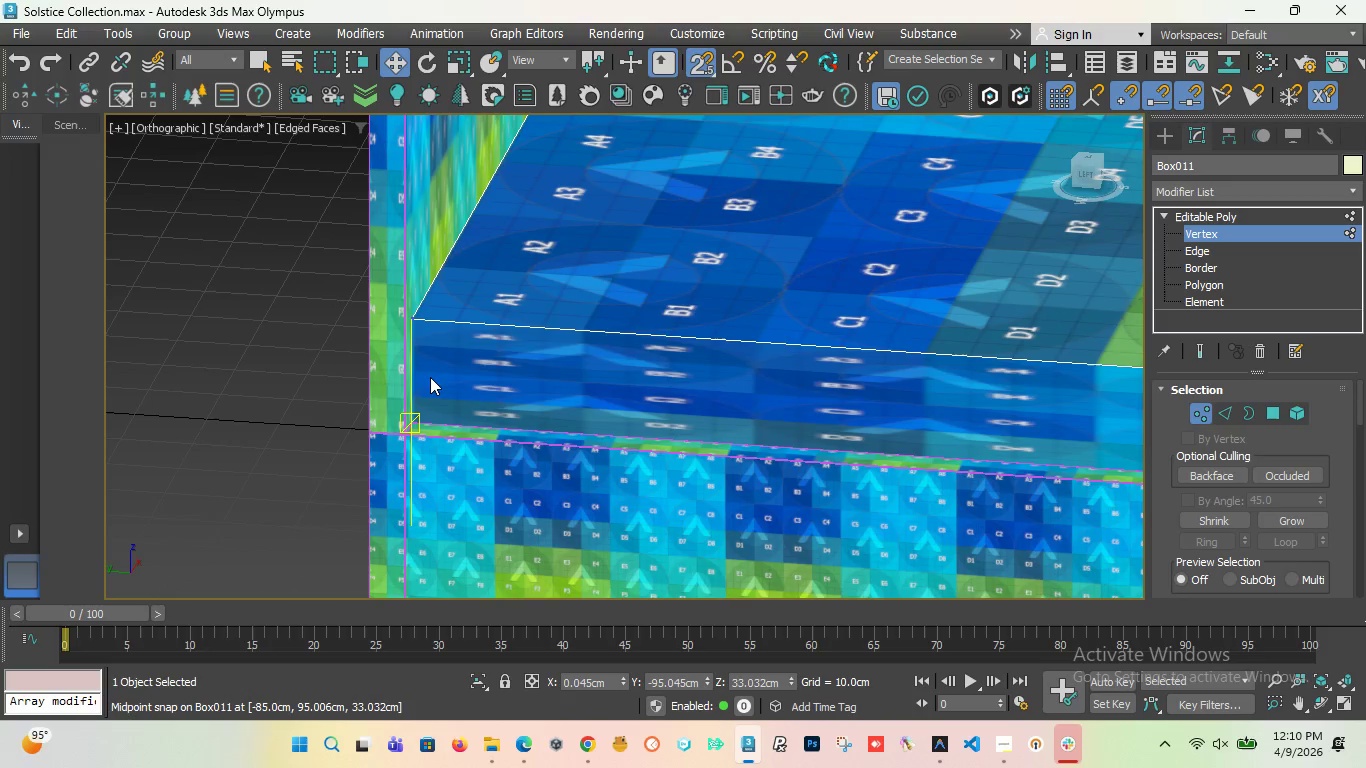 
scroll: coordinate [491, 365], scroll_direction: down, amount: 5.0
 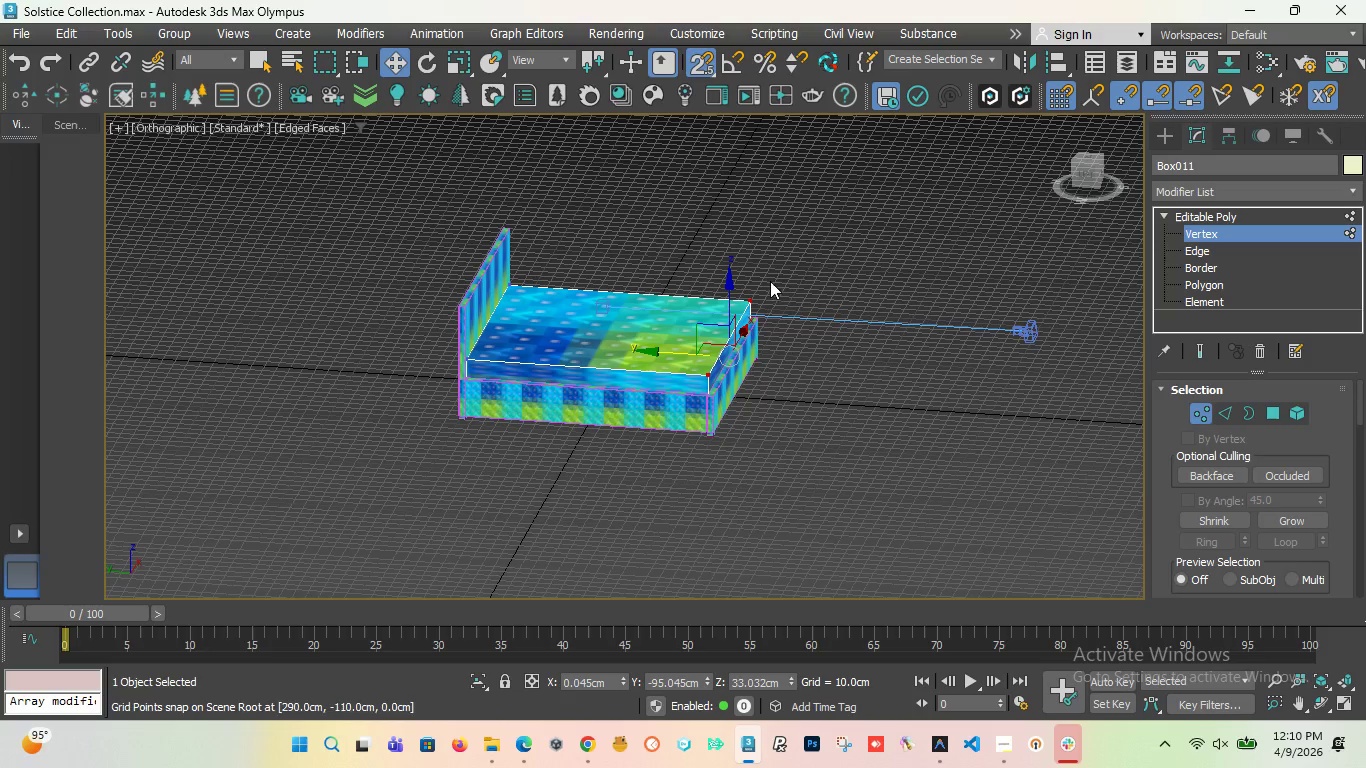 
scroll: coordinate [614, 325], scroll_direction: up, amount: 2.0
 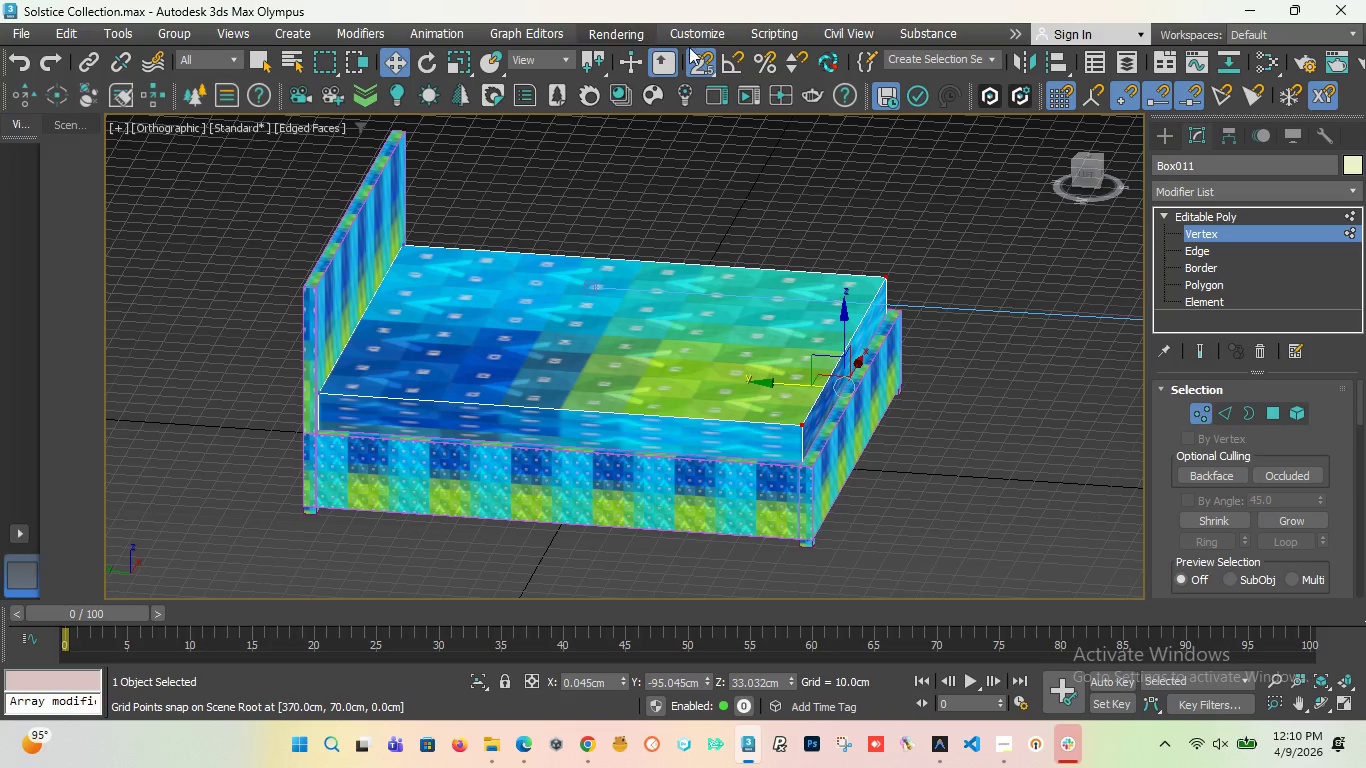 
left_click([704, 62])
 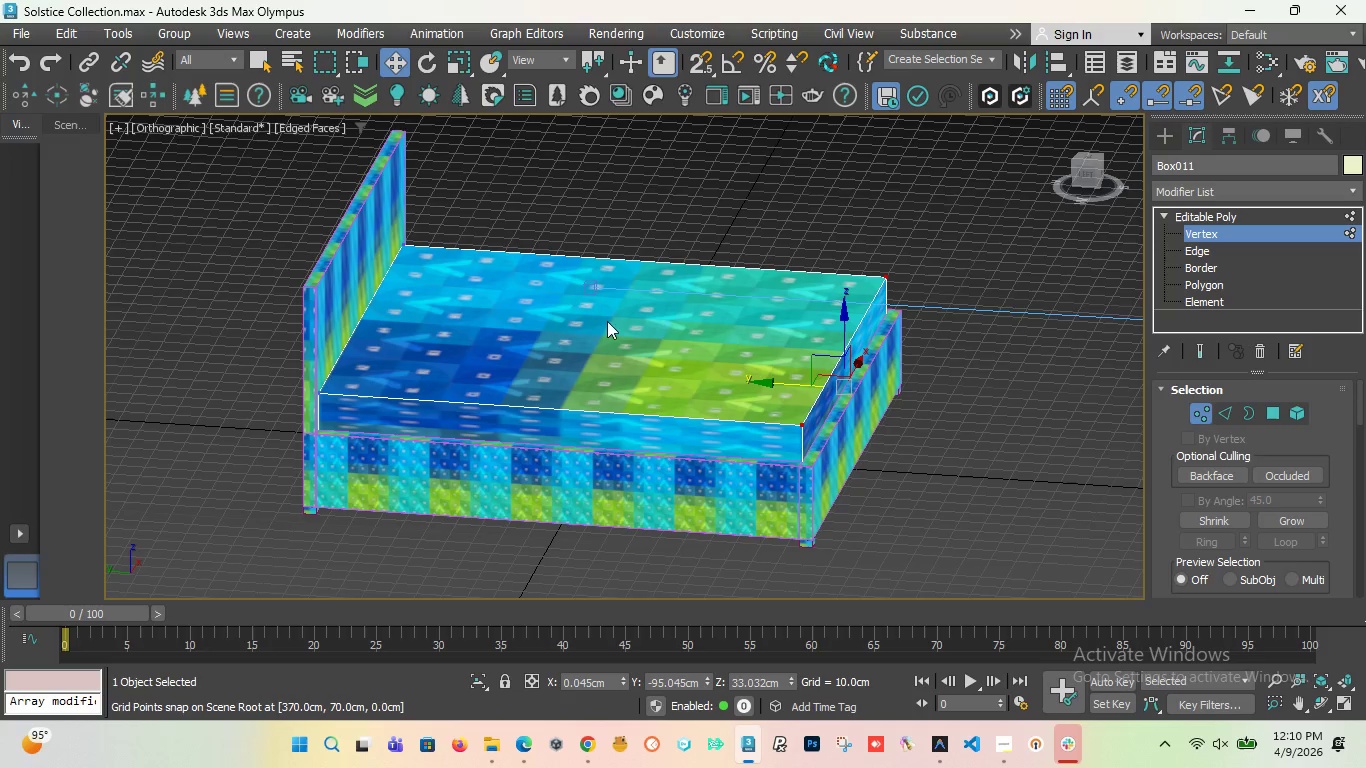 
left_click([610, 310])
 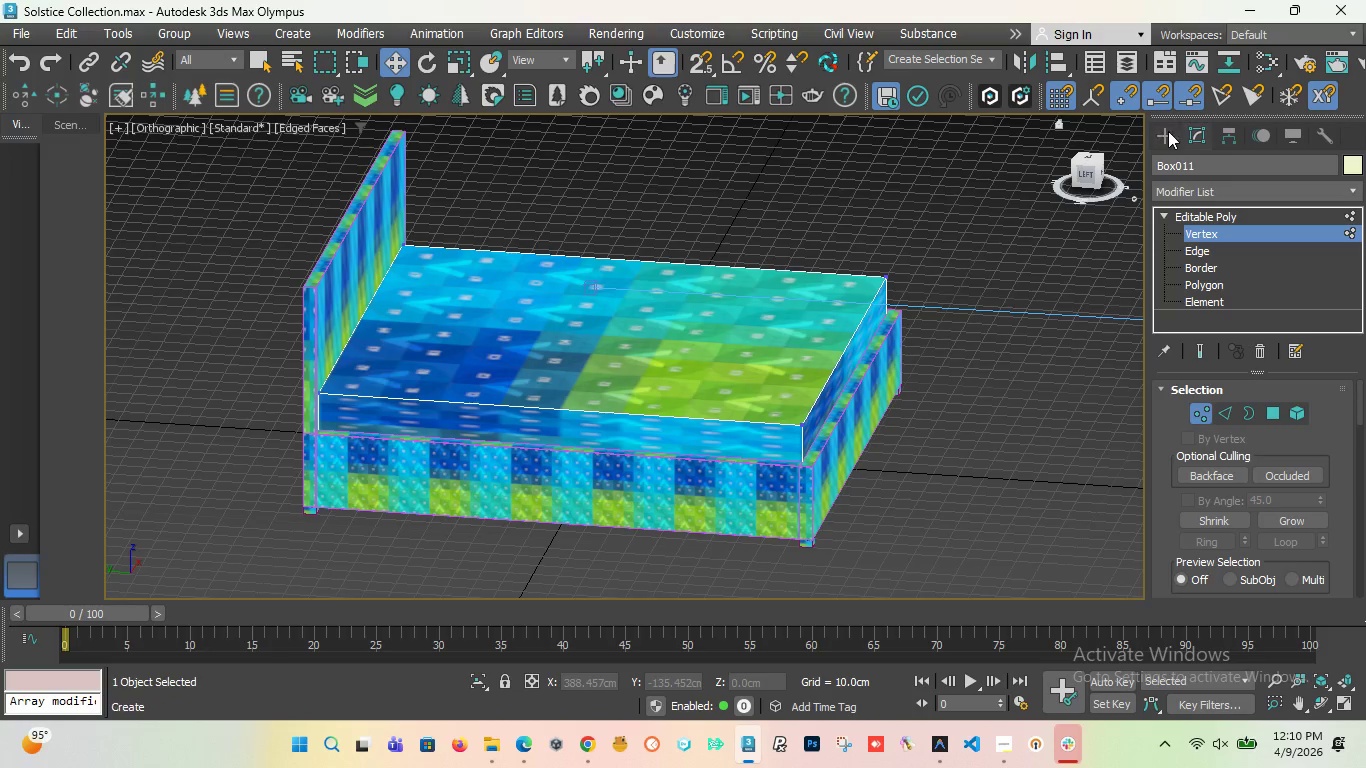 
left_click([1168, 132])
 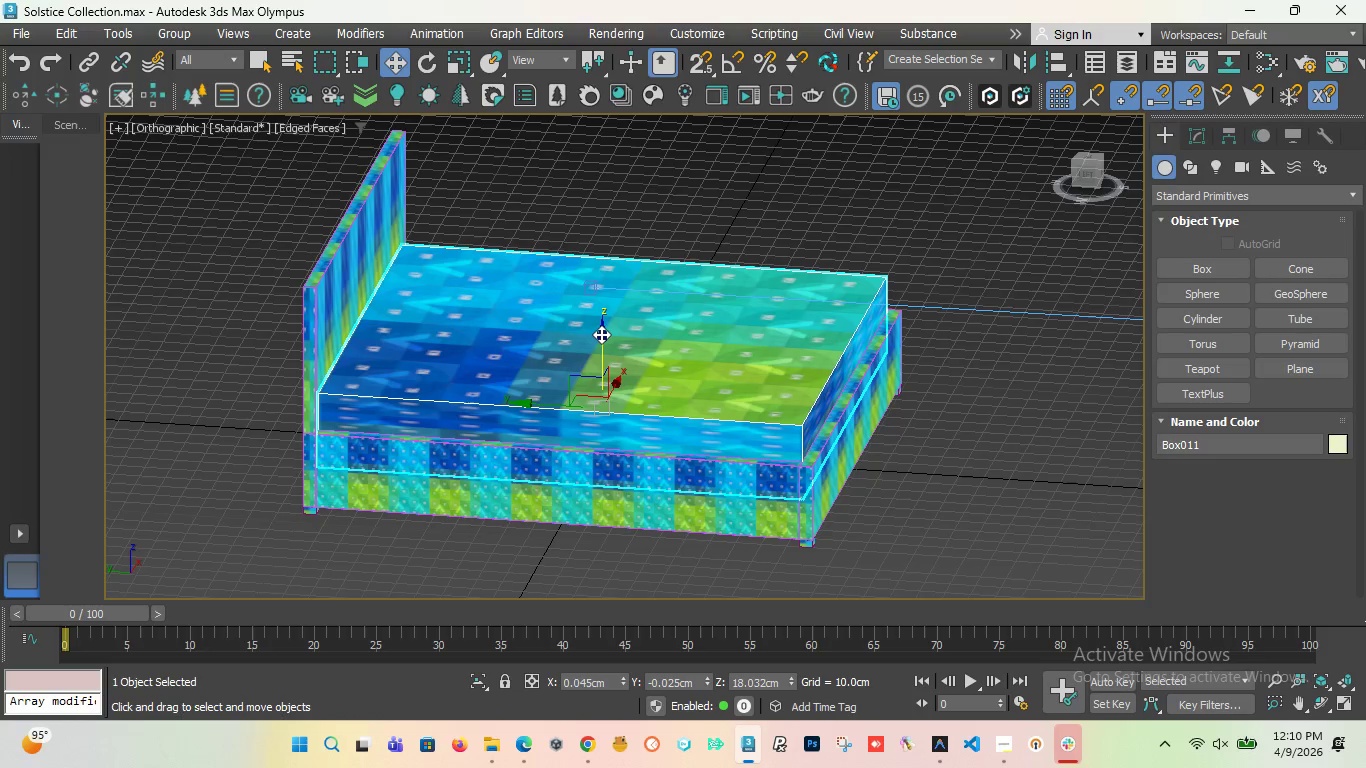 
left_click_drag(start_coordinate=[601, 334], to_coordinate=[600, 345])
 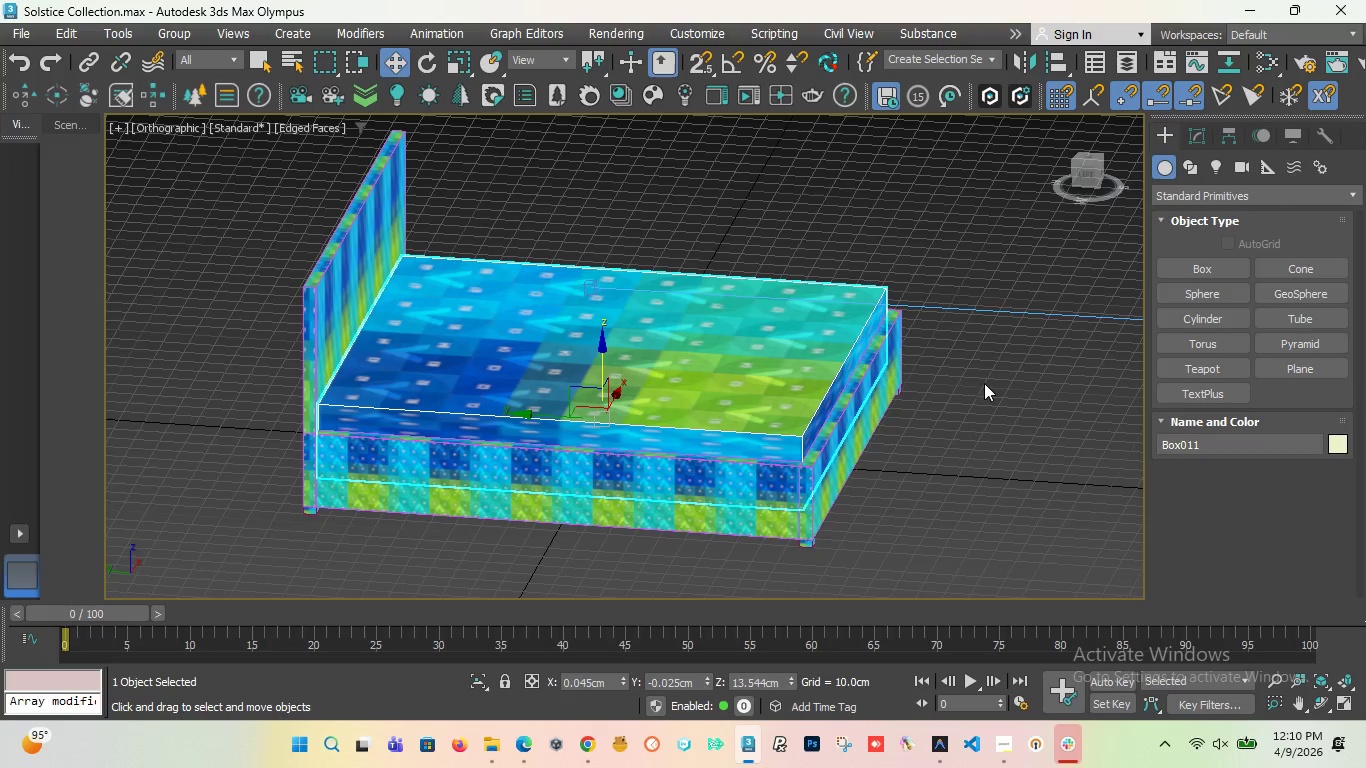 
left_click([987, 366])
 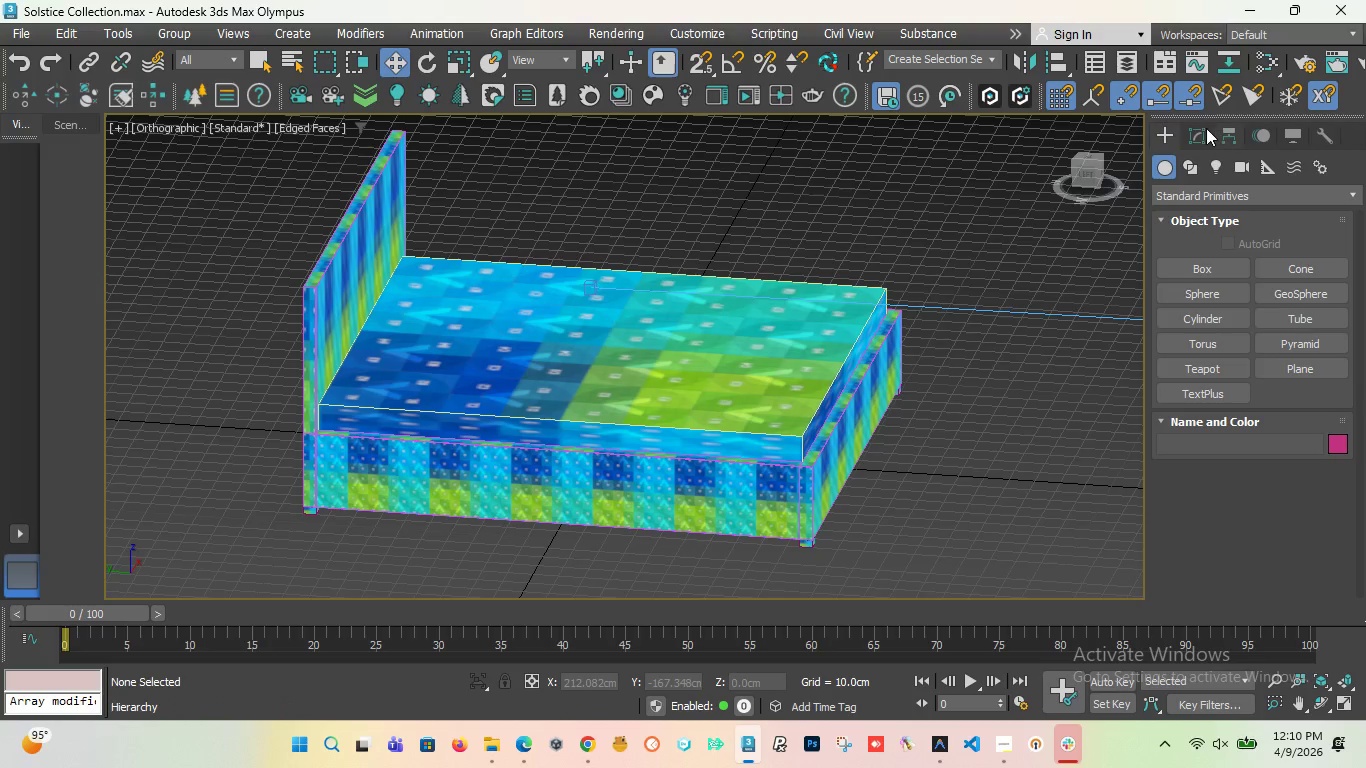 
left_click([1201, 132])
 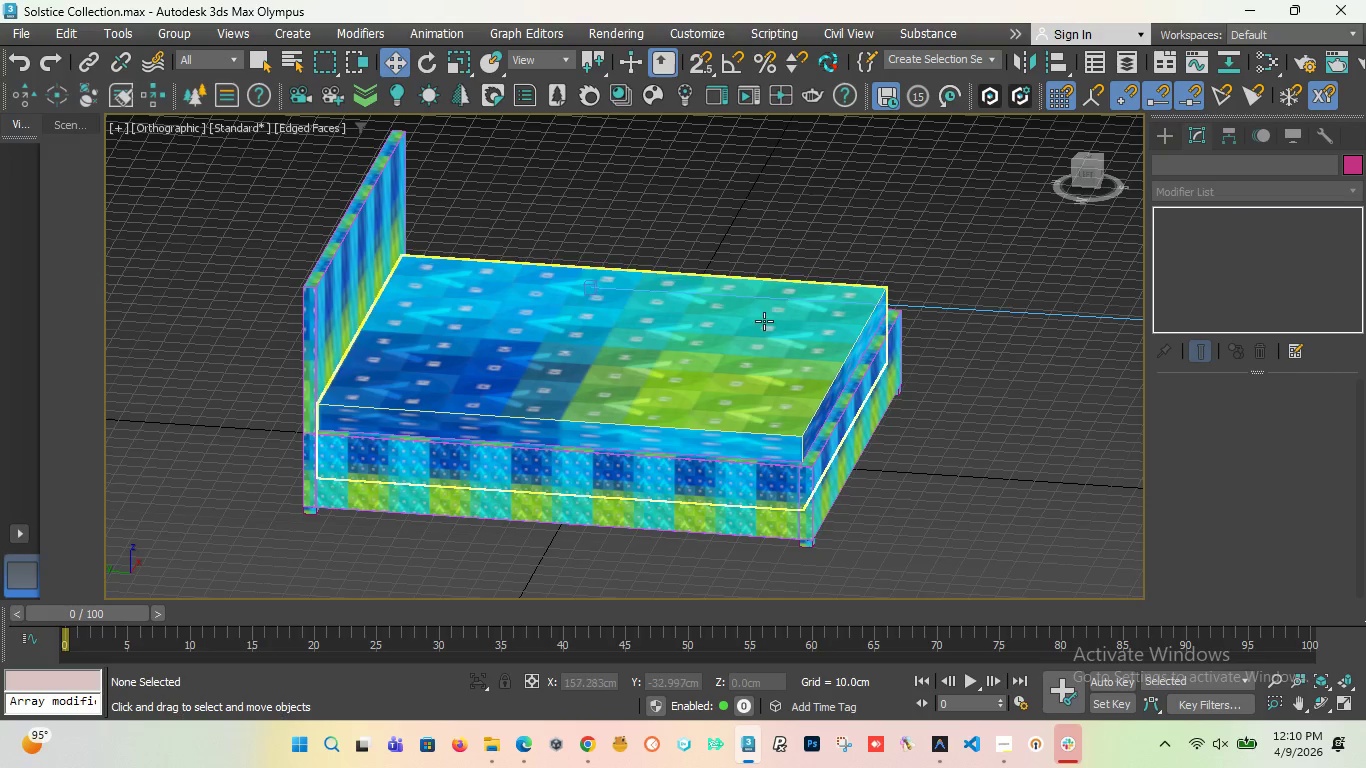 
left_click([765, 321])
 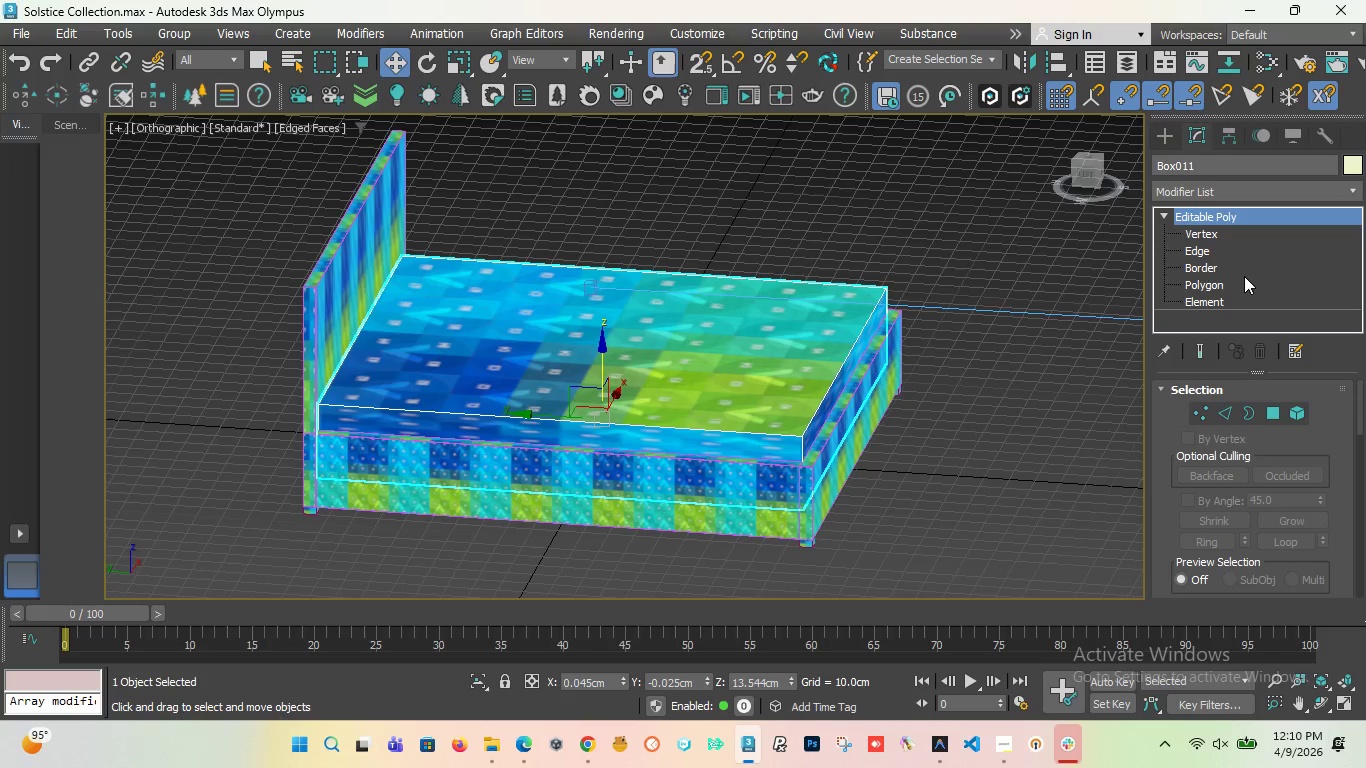 
wait(5.91)
 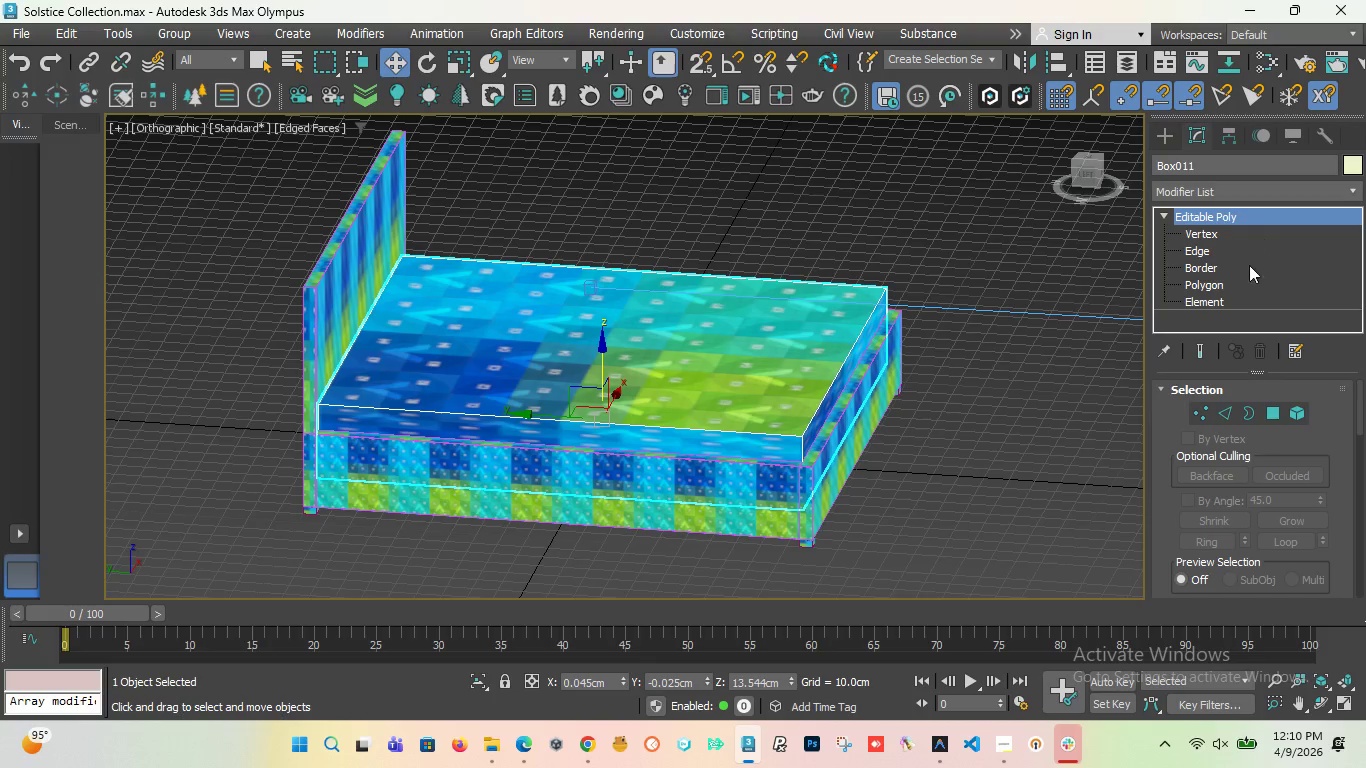 
left_click([1337, 183])
 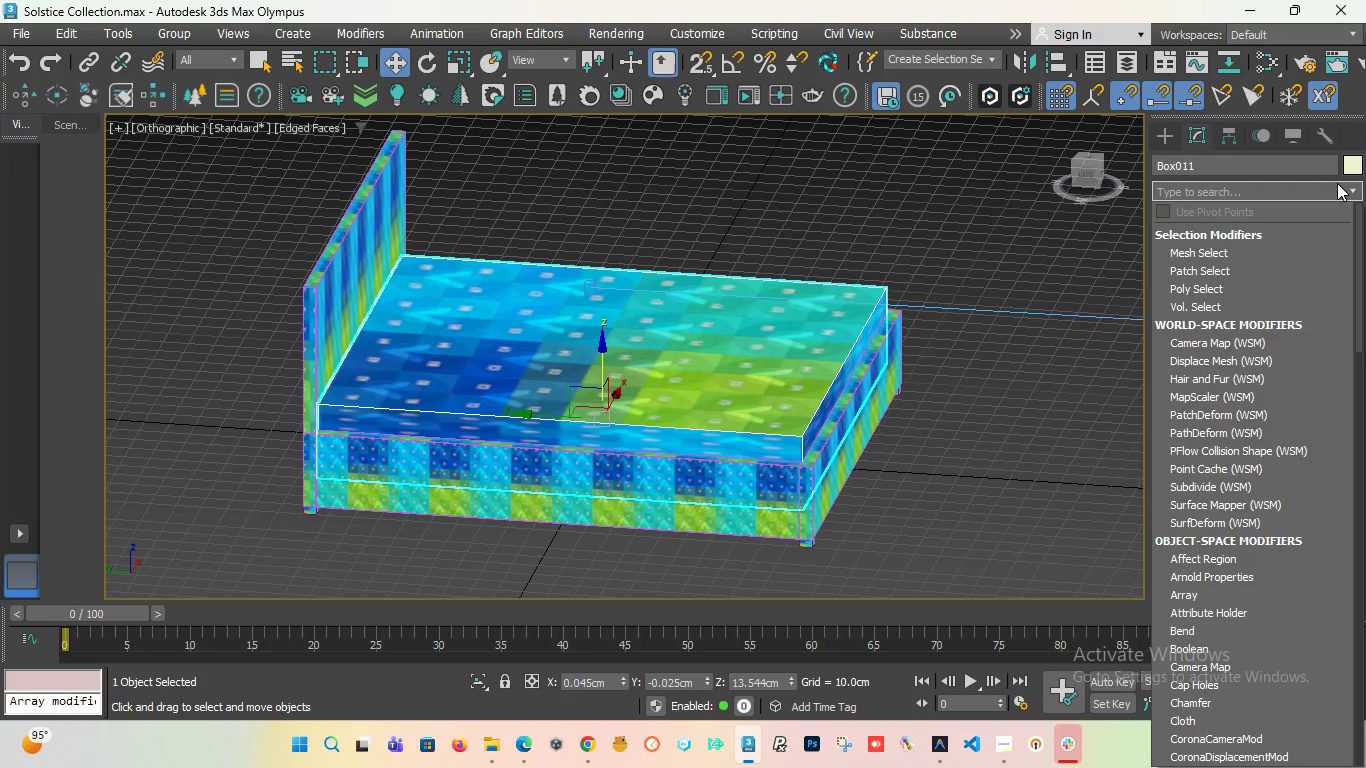 
wait(7.88)
 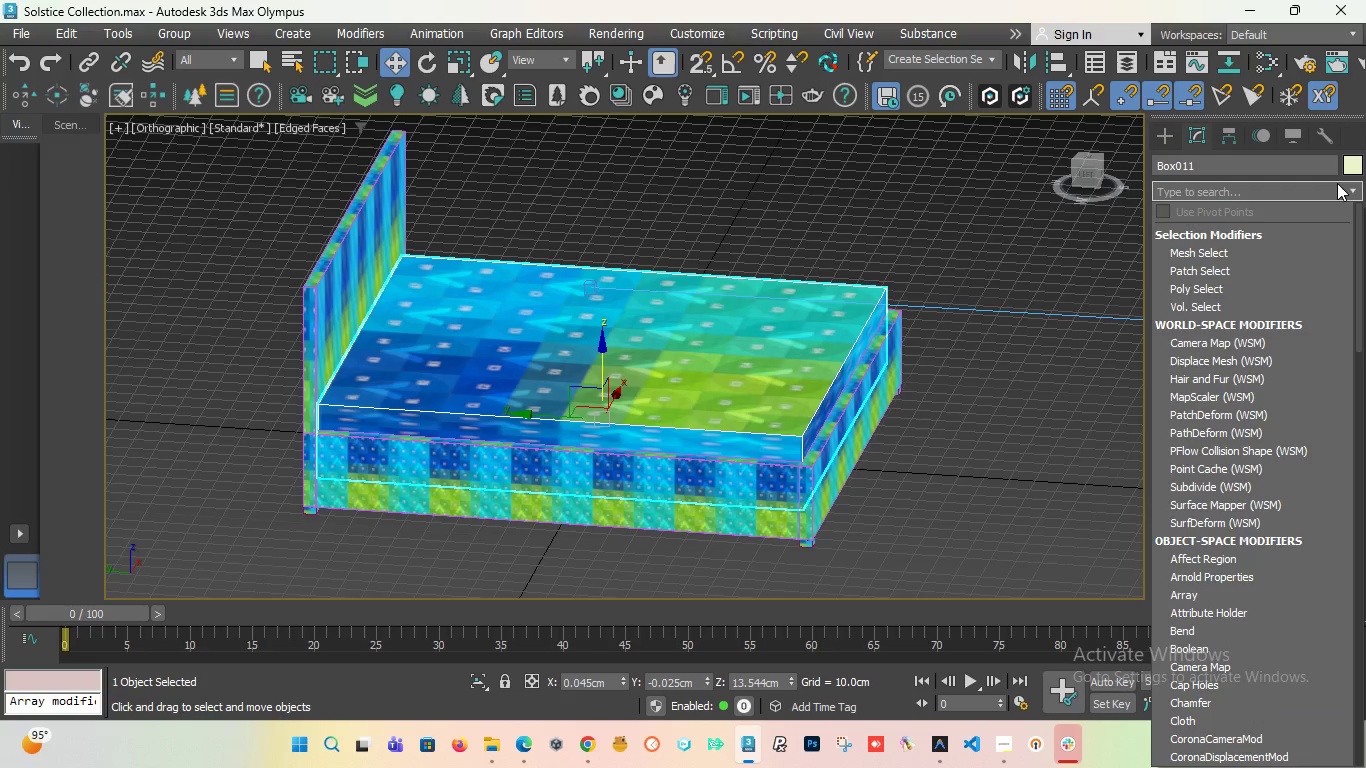 
type(uv)
 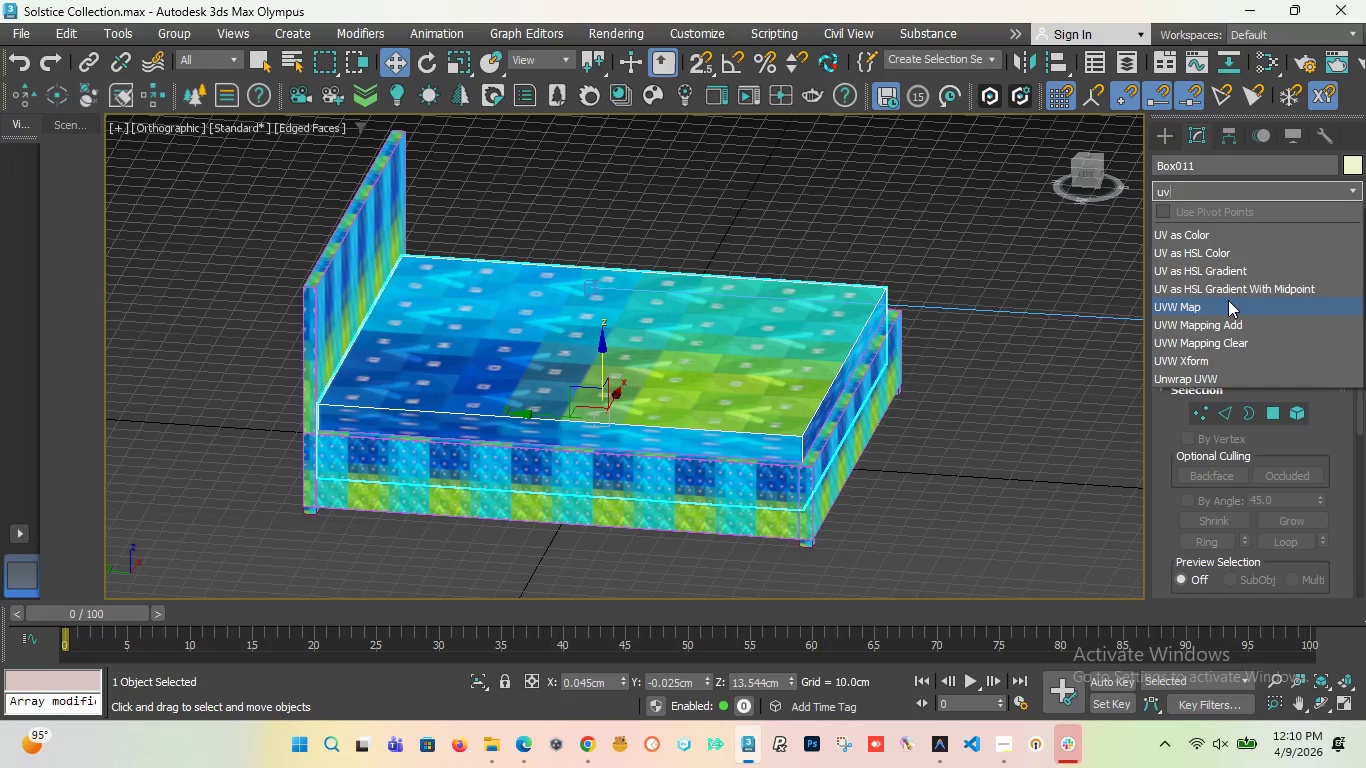 
left_click([1176, 305])
 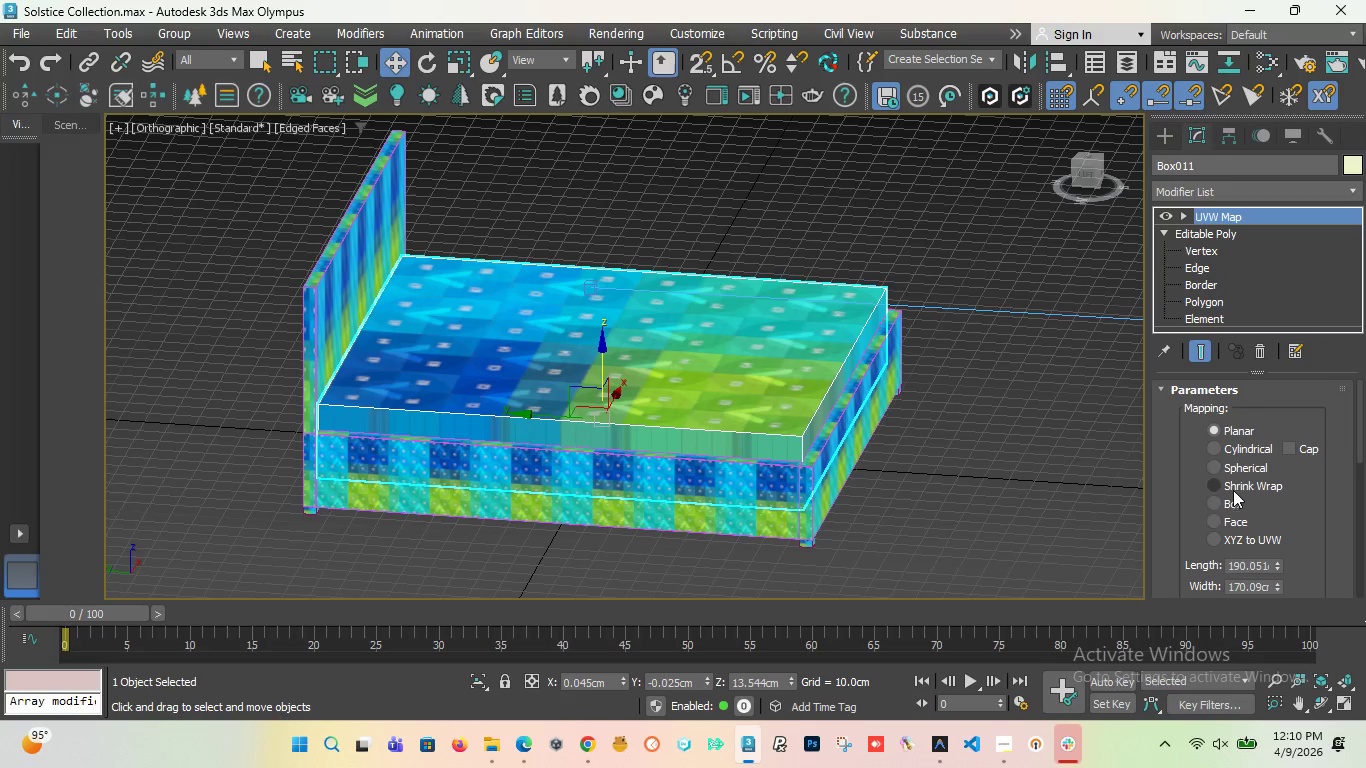 
left_click([1212, 505])
 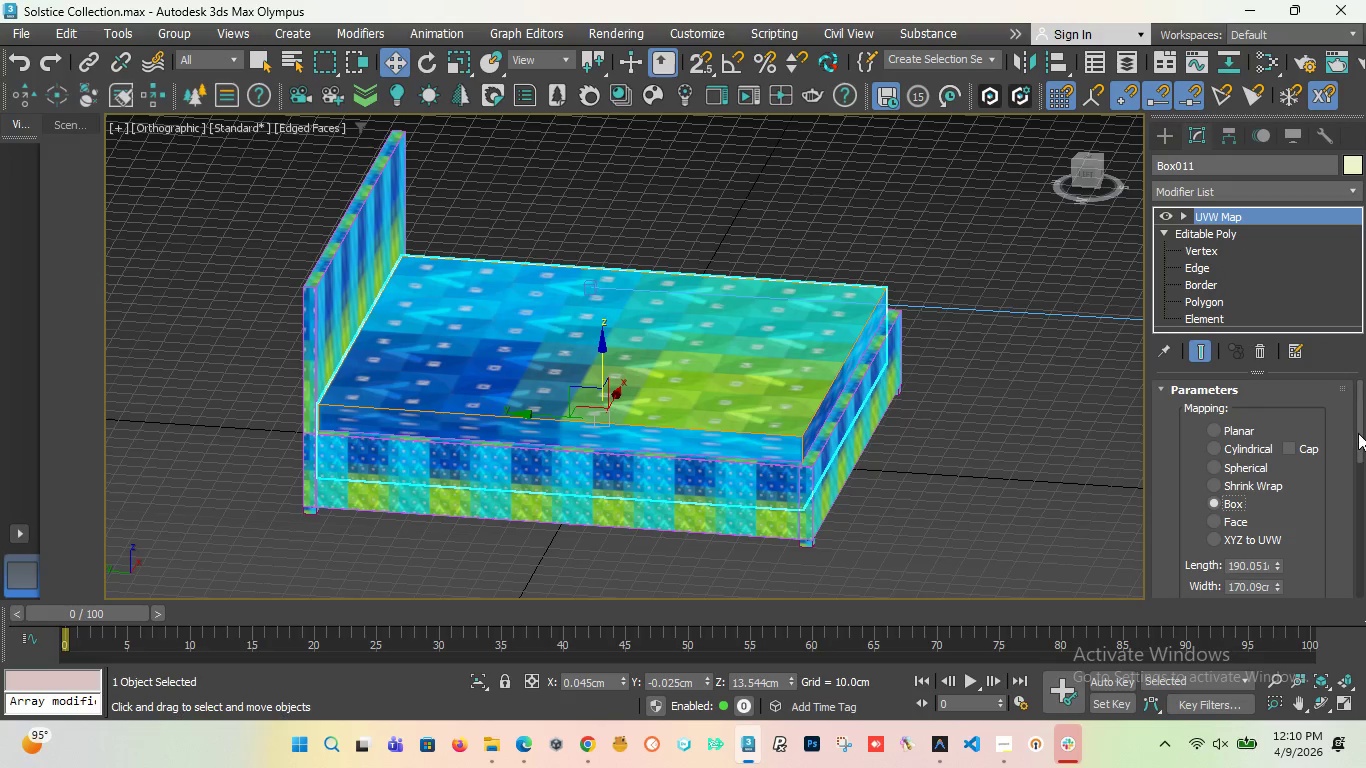 
left_click_drag(start_coordinate=[1360, 433], to_coordinate=[1352, 500])
 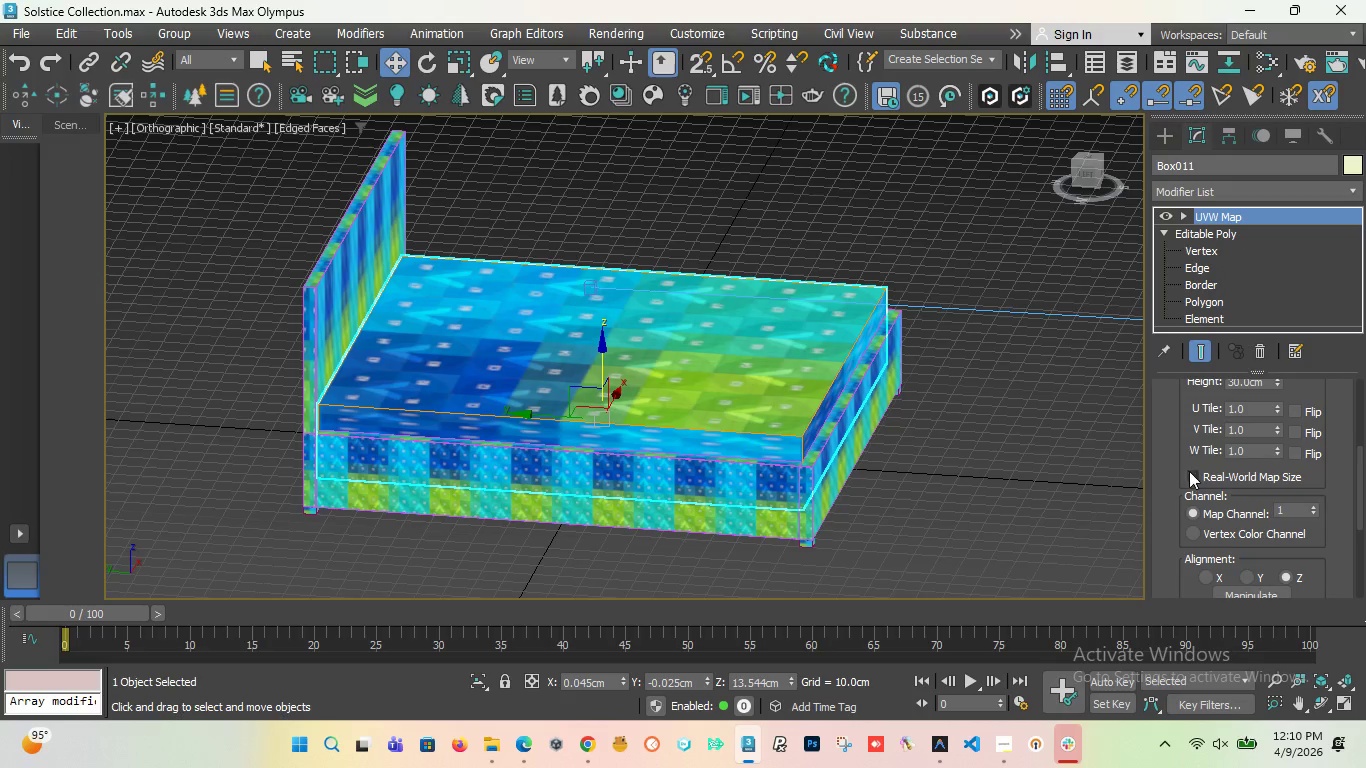 
left_click([1191, 475])
 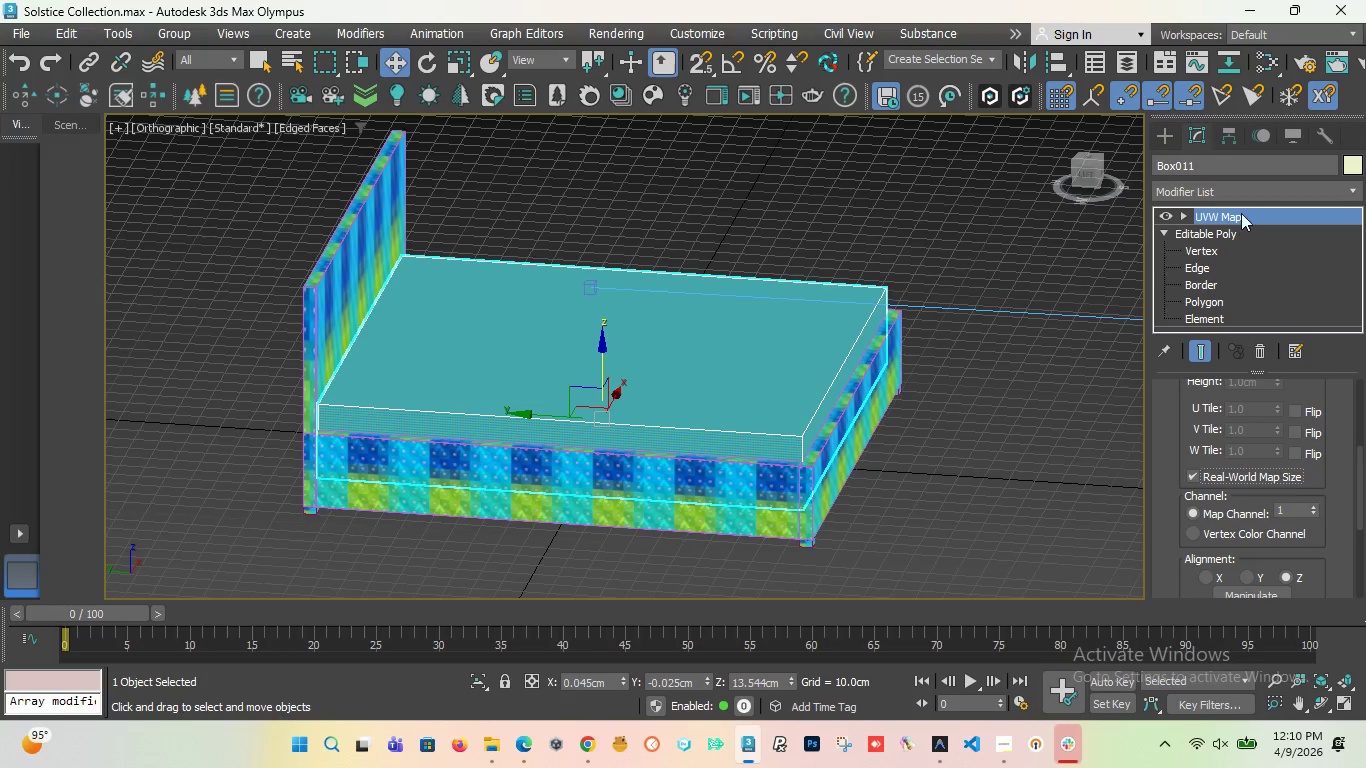 
double_click([1241, 213])
 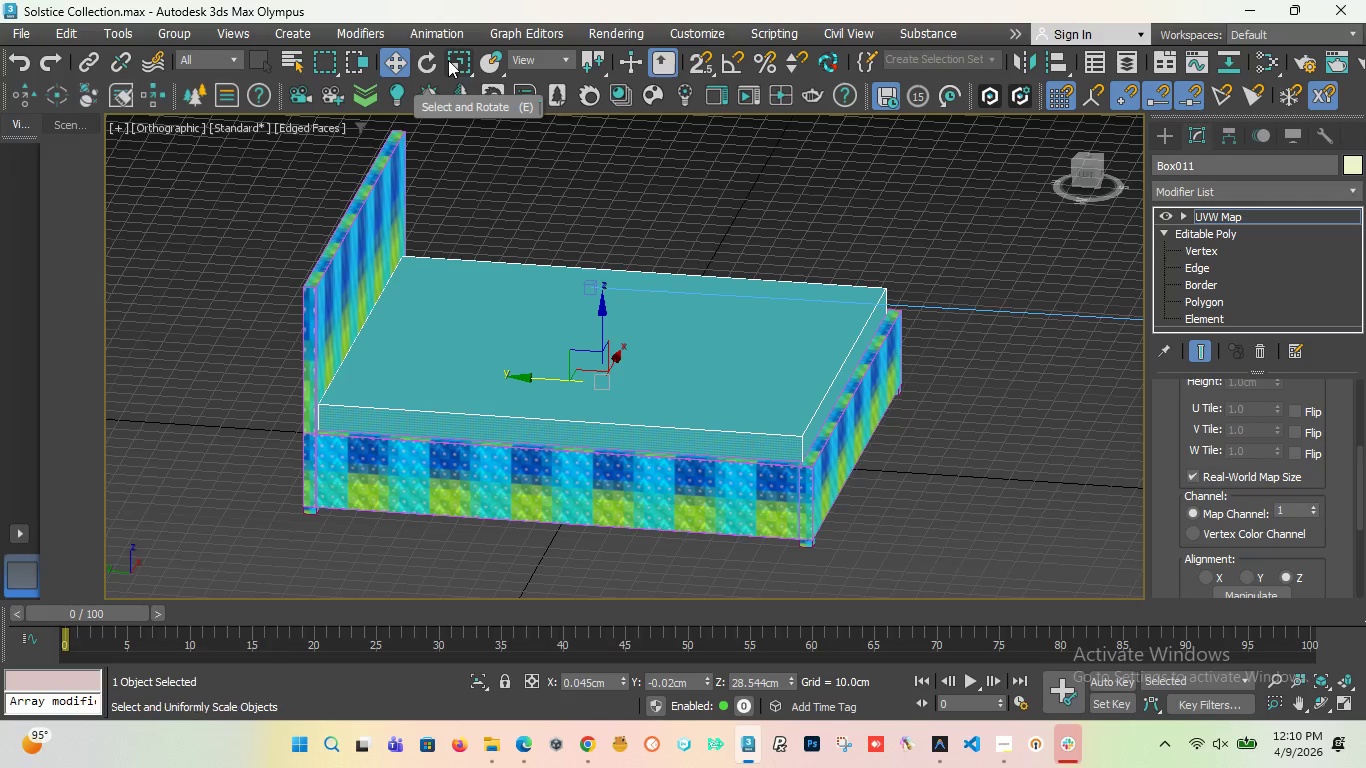 
left_click([451, 60])
 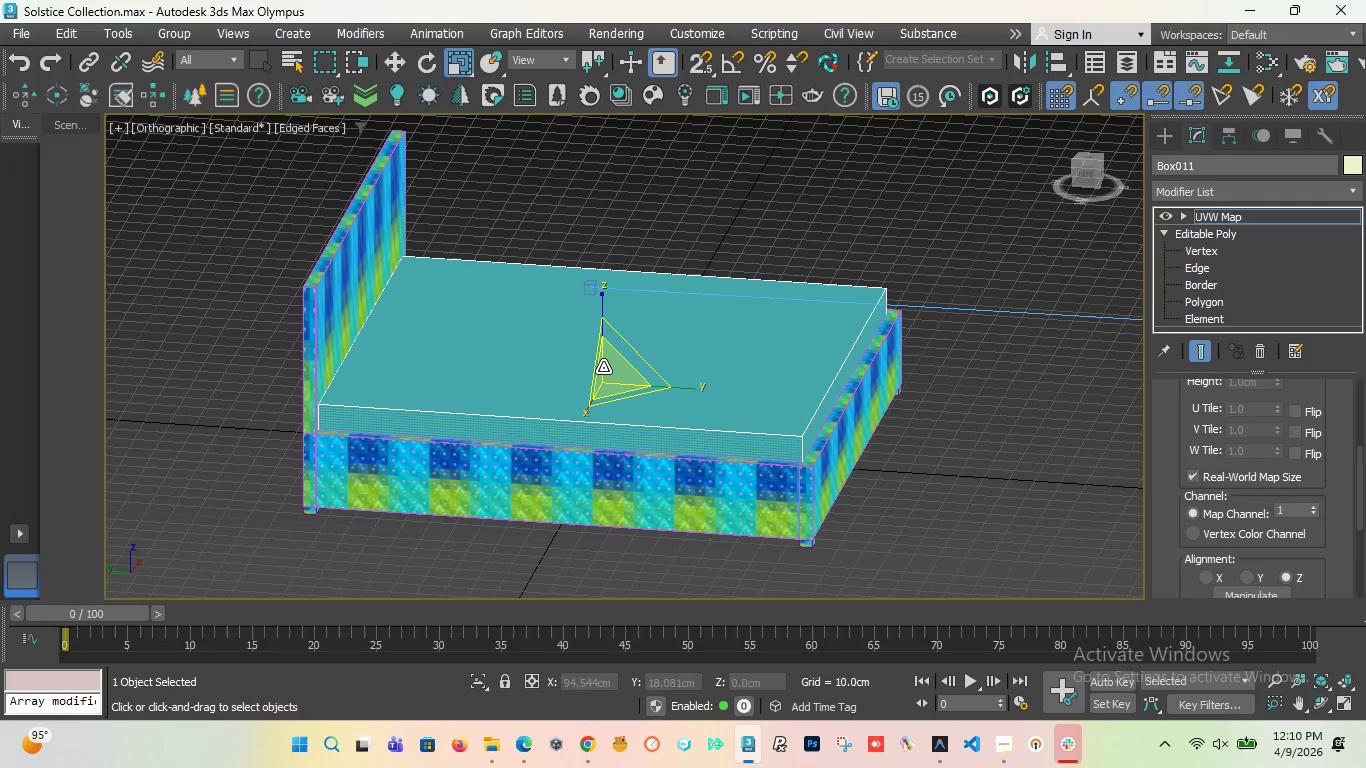 
left_click_drag(start_coordinate=[605, 370], to_coordinate=[720, 637])
 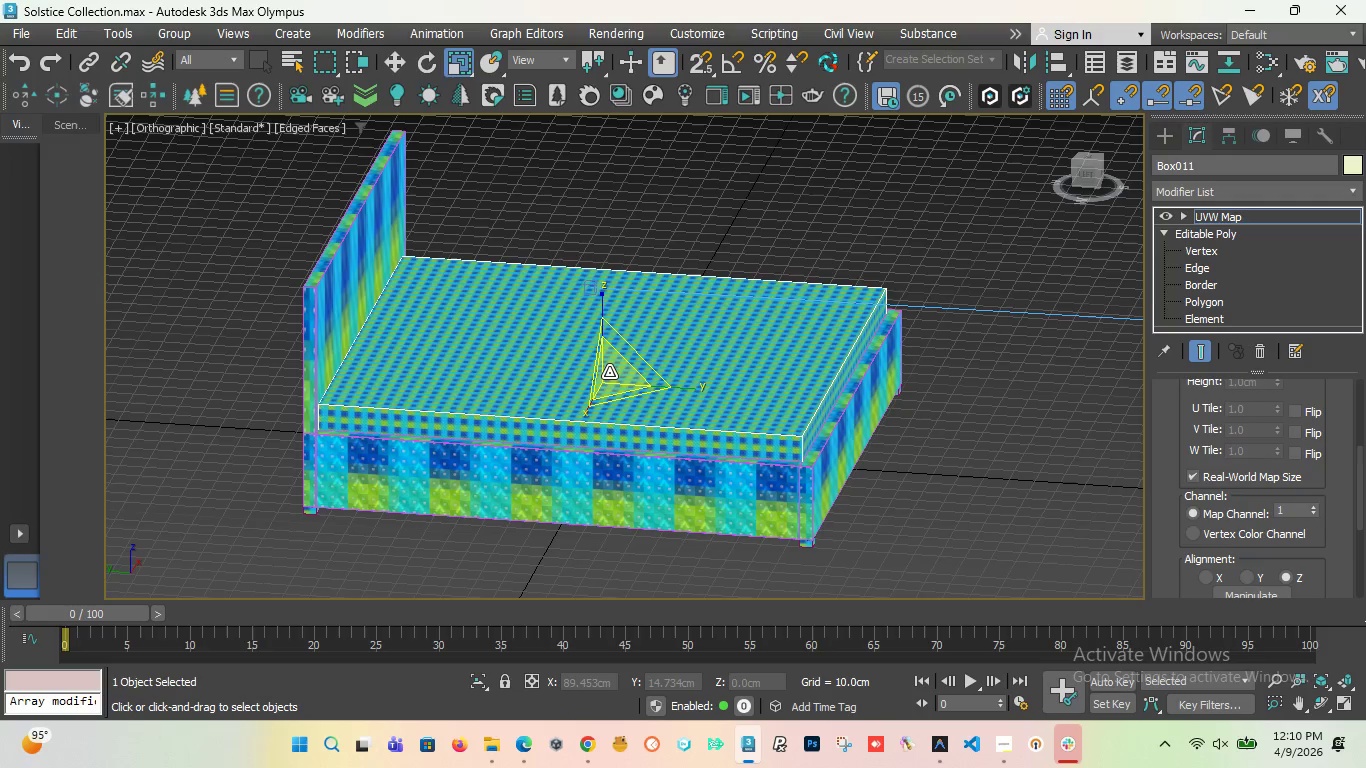 
left_click_drag(start_coordinate=[609, 372], to_coordinate=[694, 251])
 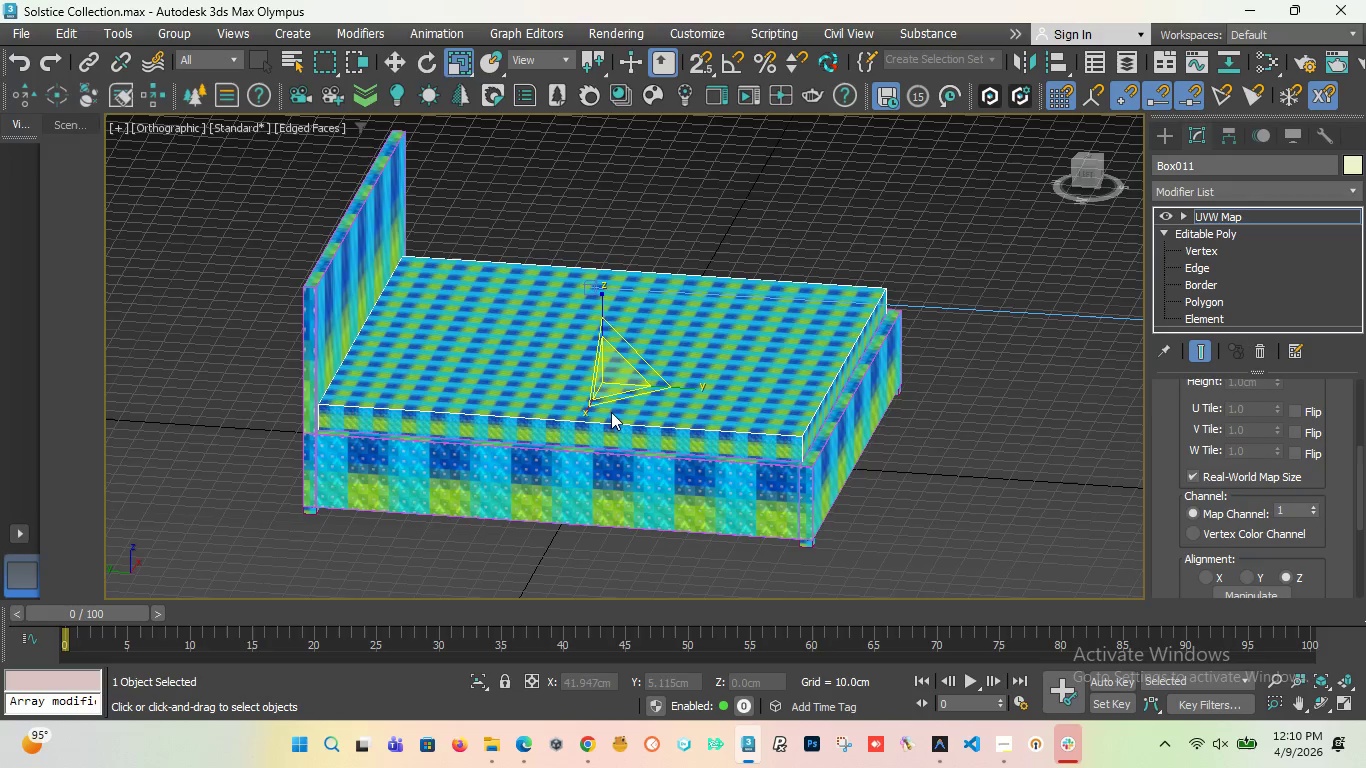 
scroll: coordinate [612, 410], scroll_direction: up, amount: 3.0
 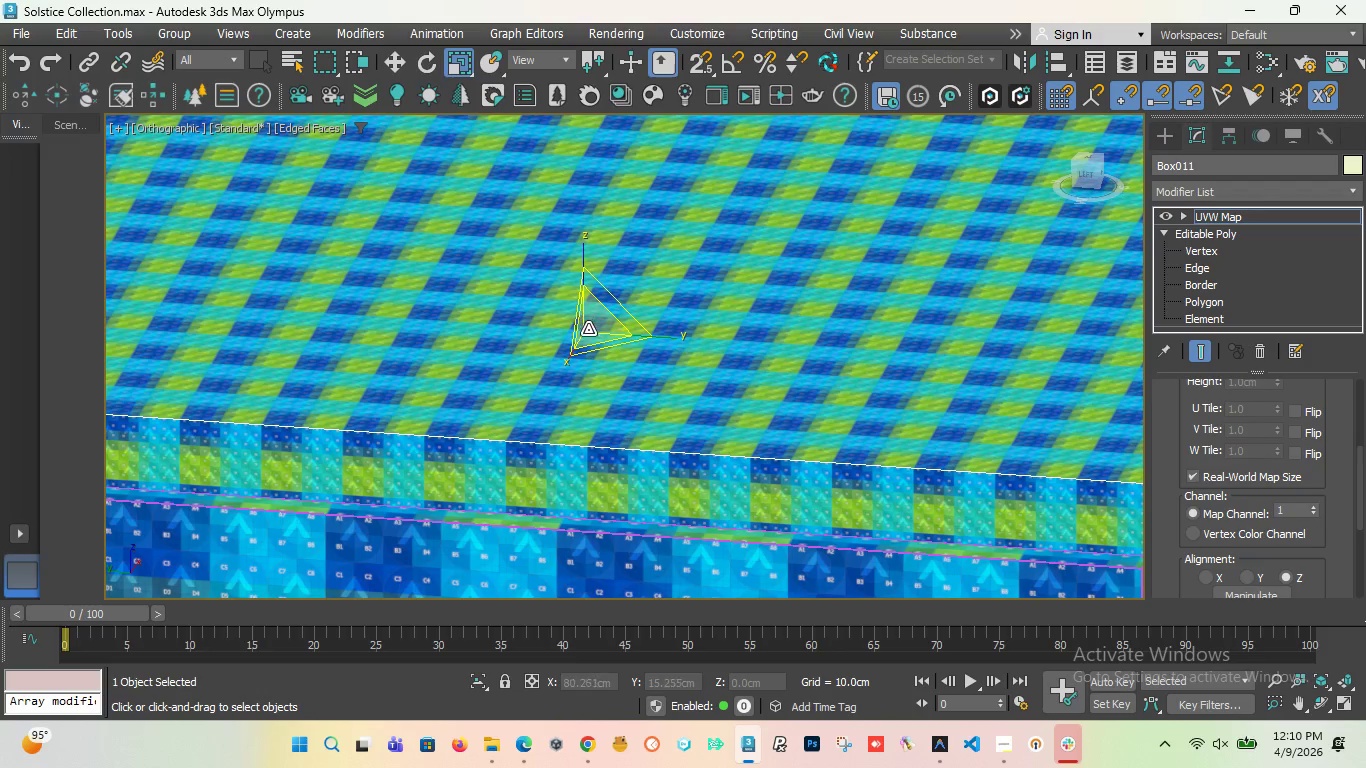 
left_click_drag(start_coordinate=[589, 334], to_coordinate=[649, 120])
 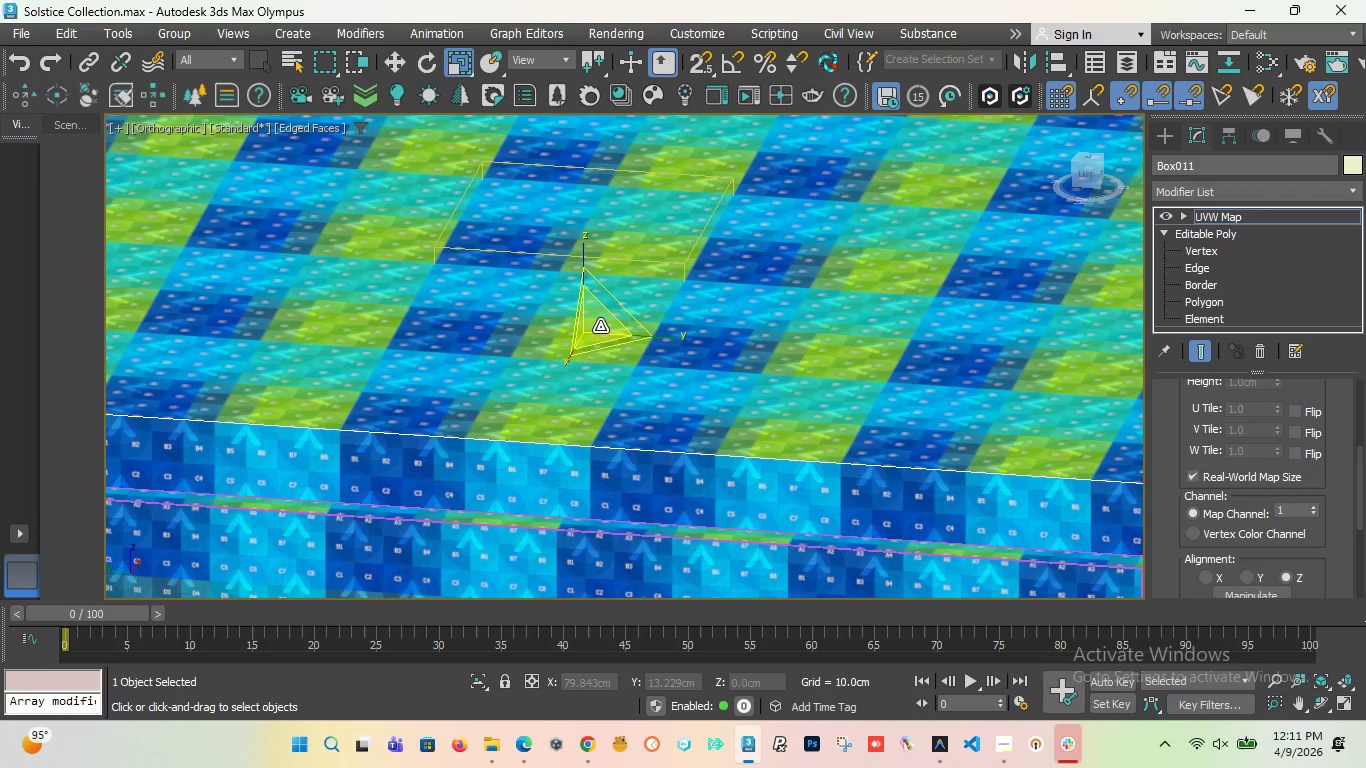 
left_click_drag(start_coordinate=[600, 323], to_coordinate=[611, 296])
 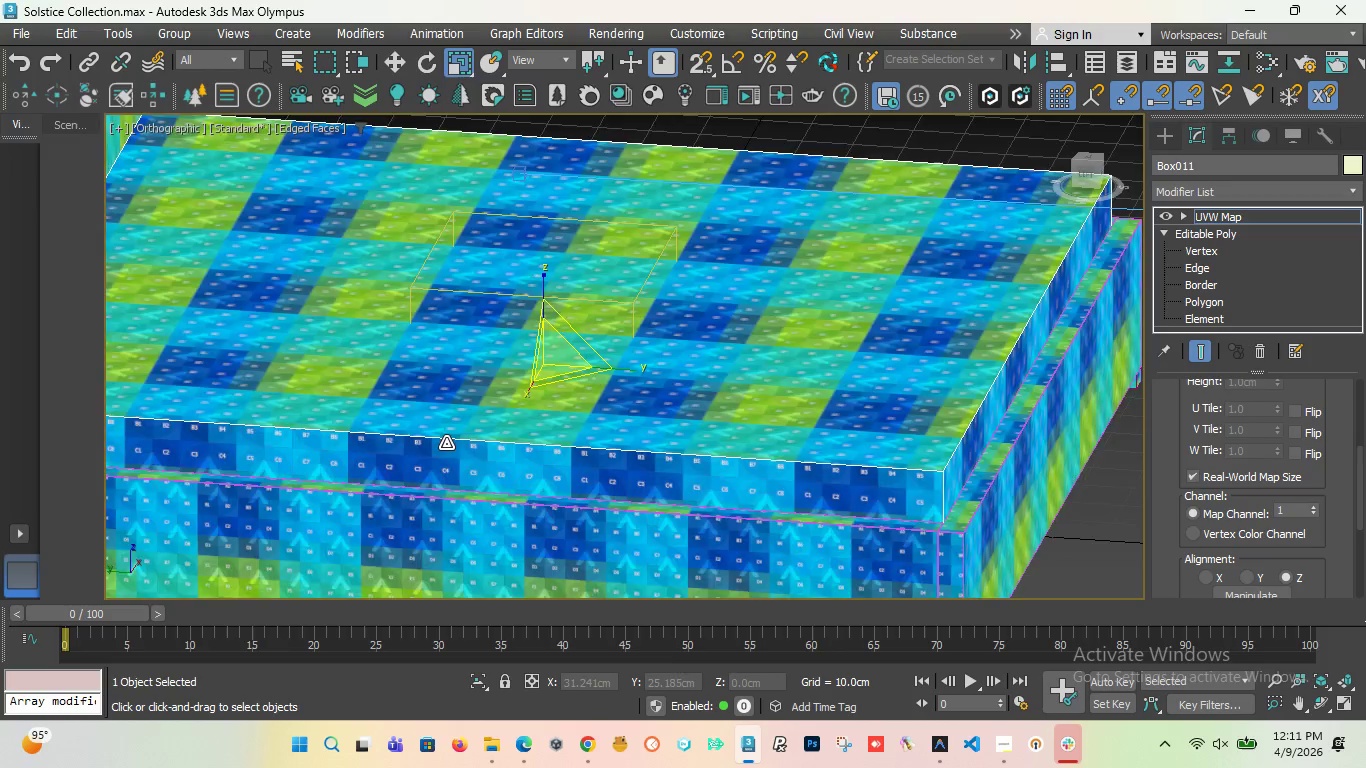 
scroll: coordinate [605, 433], scroll_direction: down, amount: 3.0
 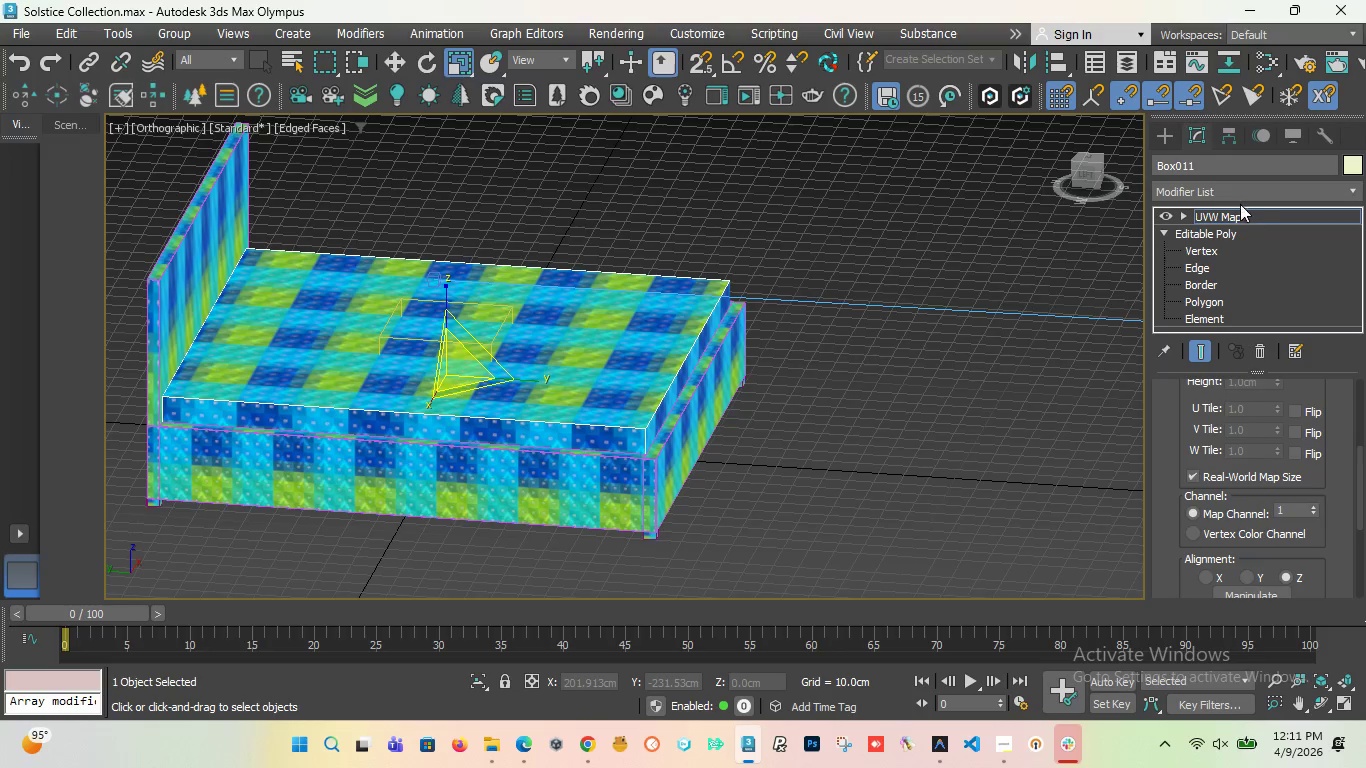 
right_click([1240, 212])
 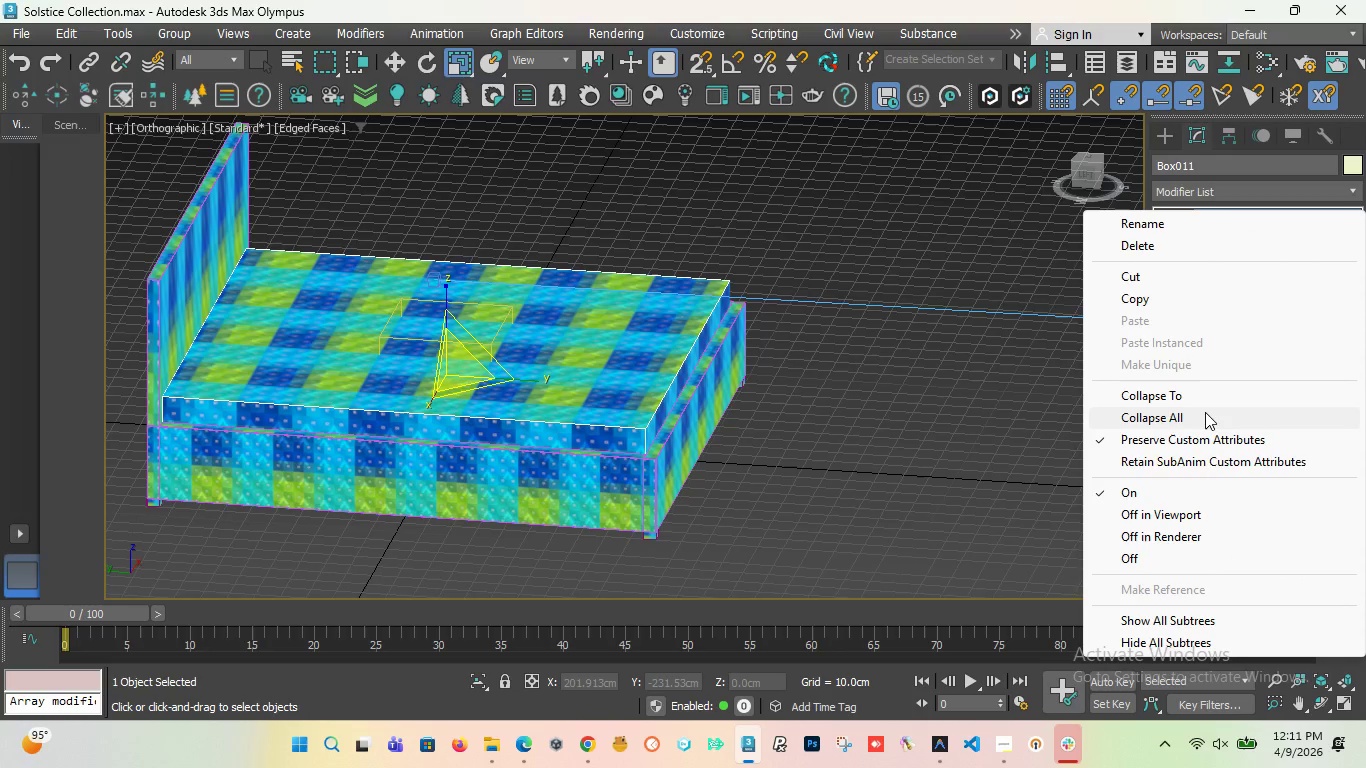 
left_click([1203, 417])
 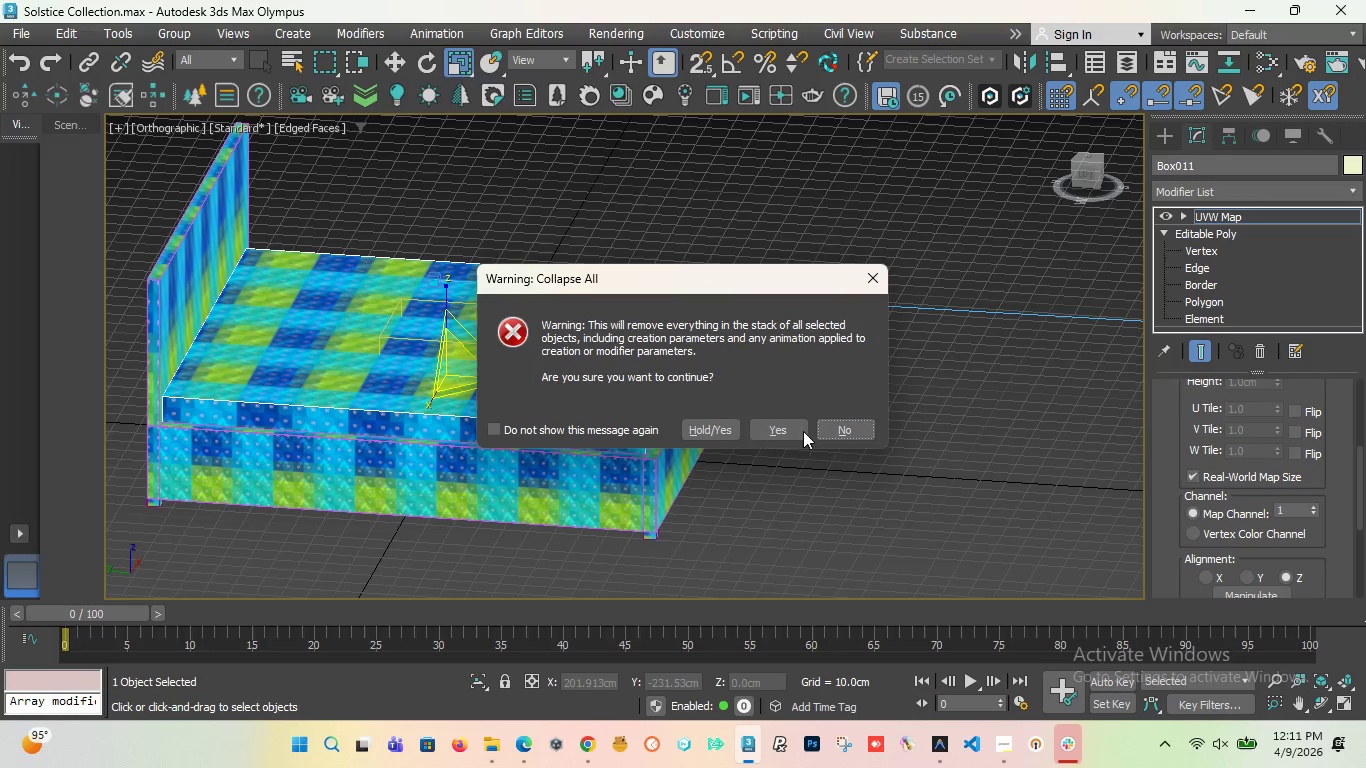 
left_click([788, 433])
 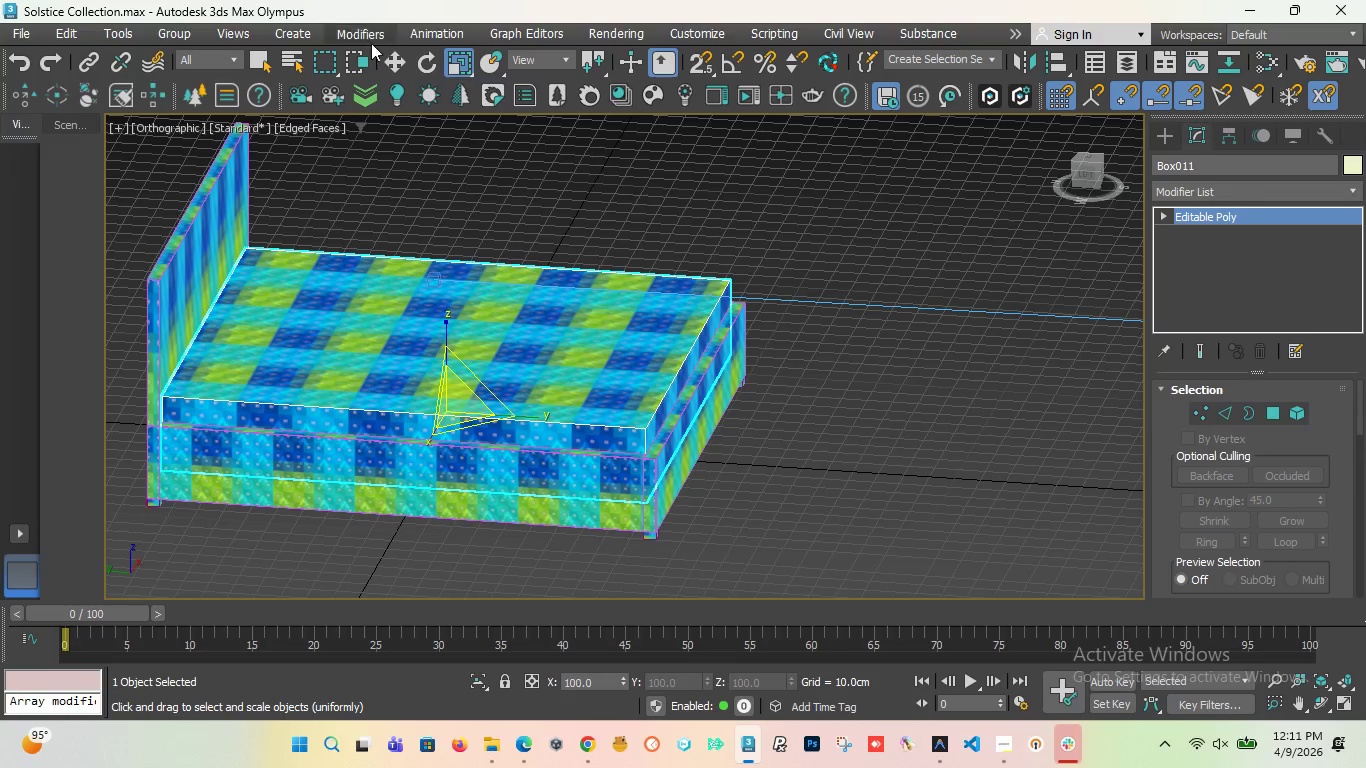 
left_click([392, 73])
 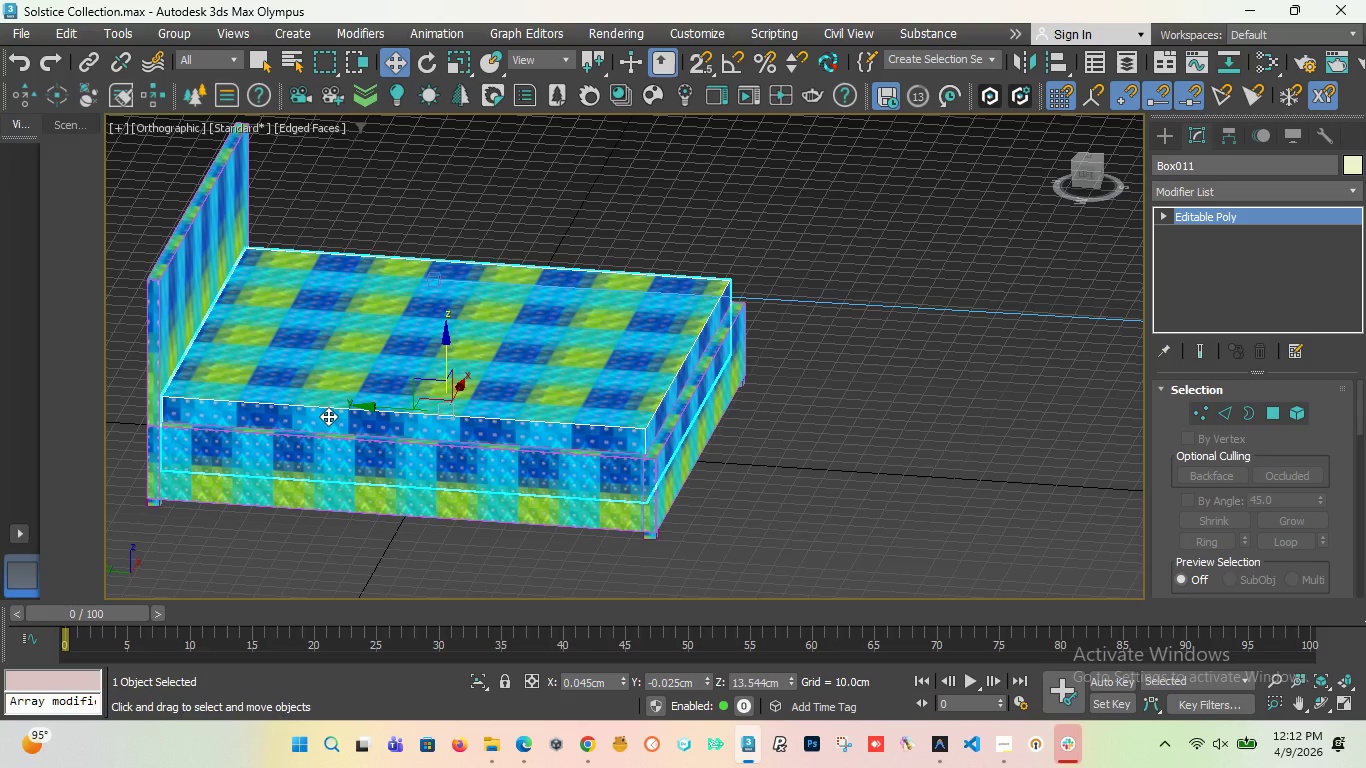 
wait(76.39)
 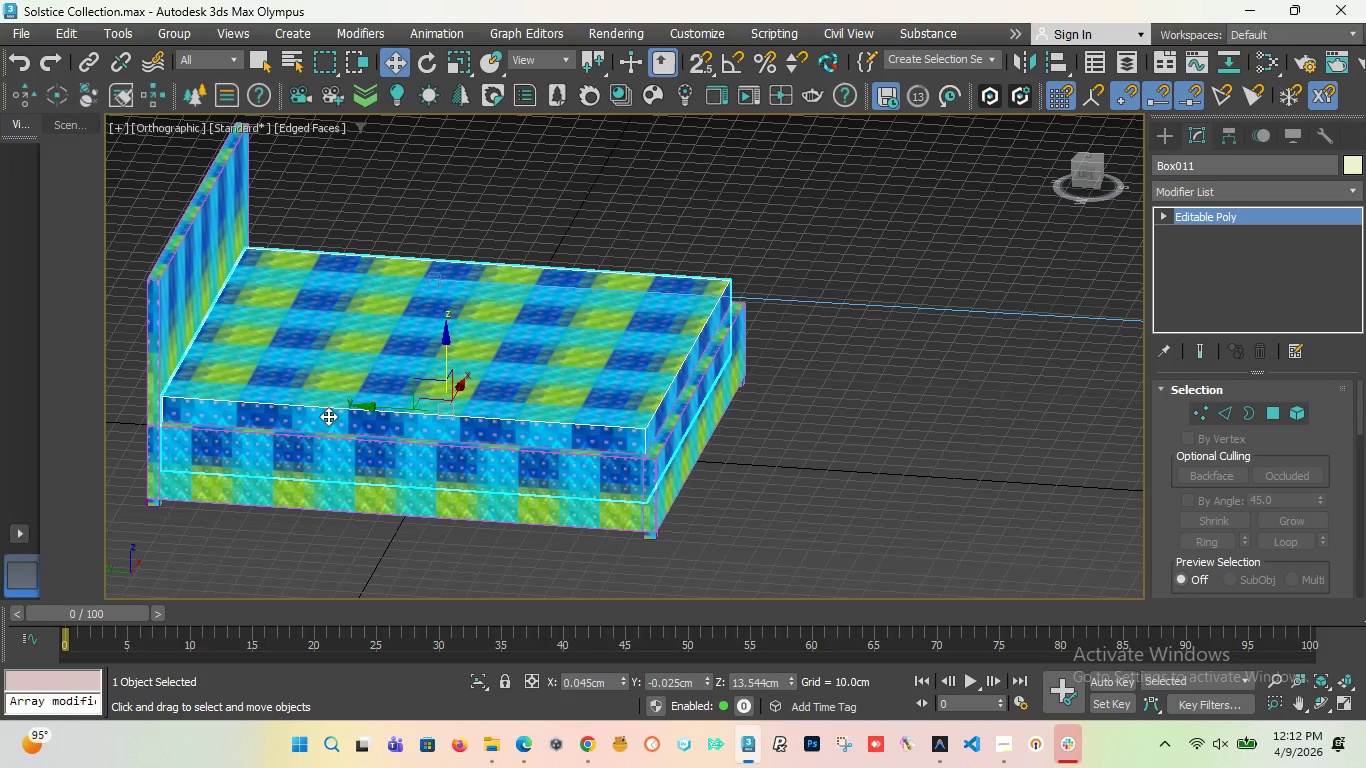 
scroll: coordinate [532, 372], scroll_direction: down, amount: 1.0
 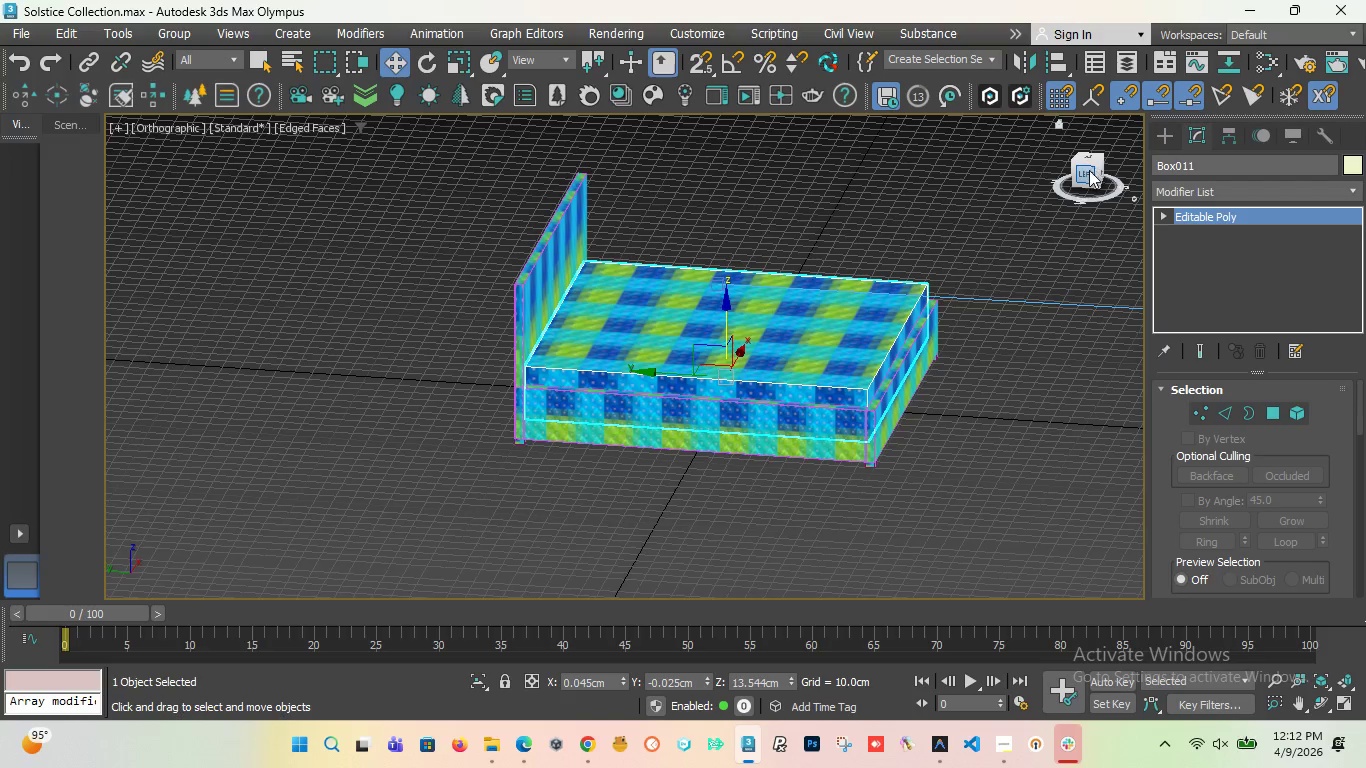 
left_click_drag(start_coordinate=[1086, 173], to_coordinate=[864, 179])
 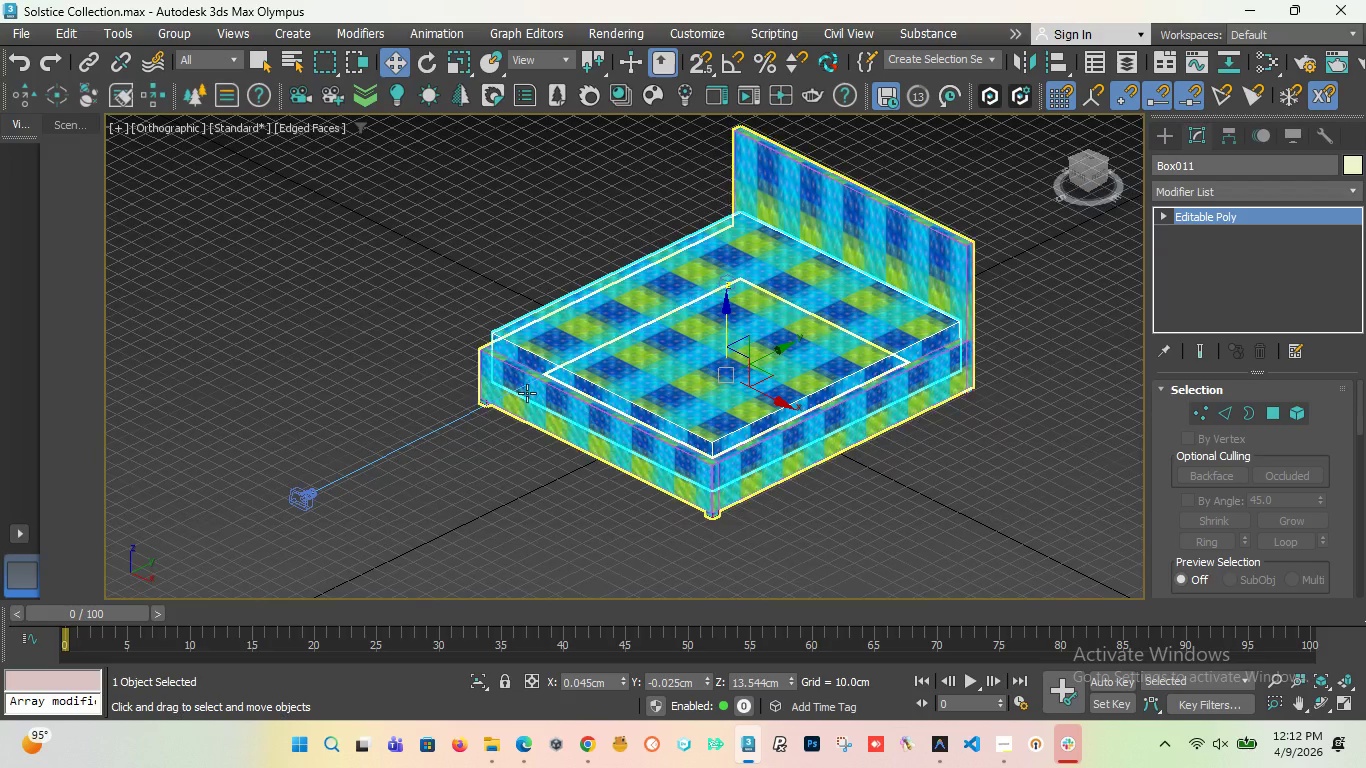 
scroll: coordinate [526, 393], scroll_direction: down, amount: 2.0
 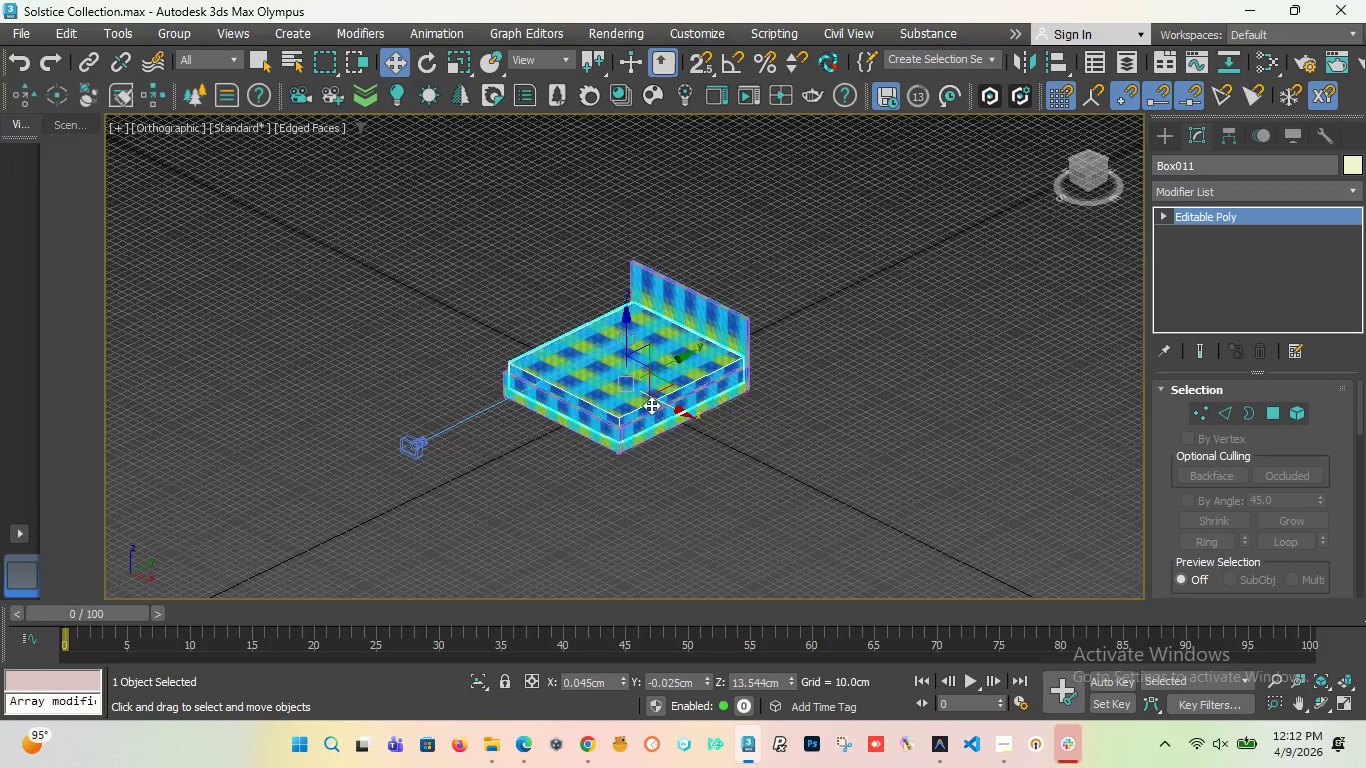 
scroll: coordinate [650, 403], scroll_direction: up, amount: 3.0
 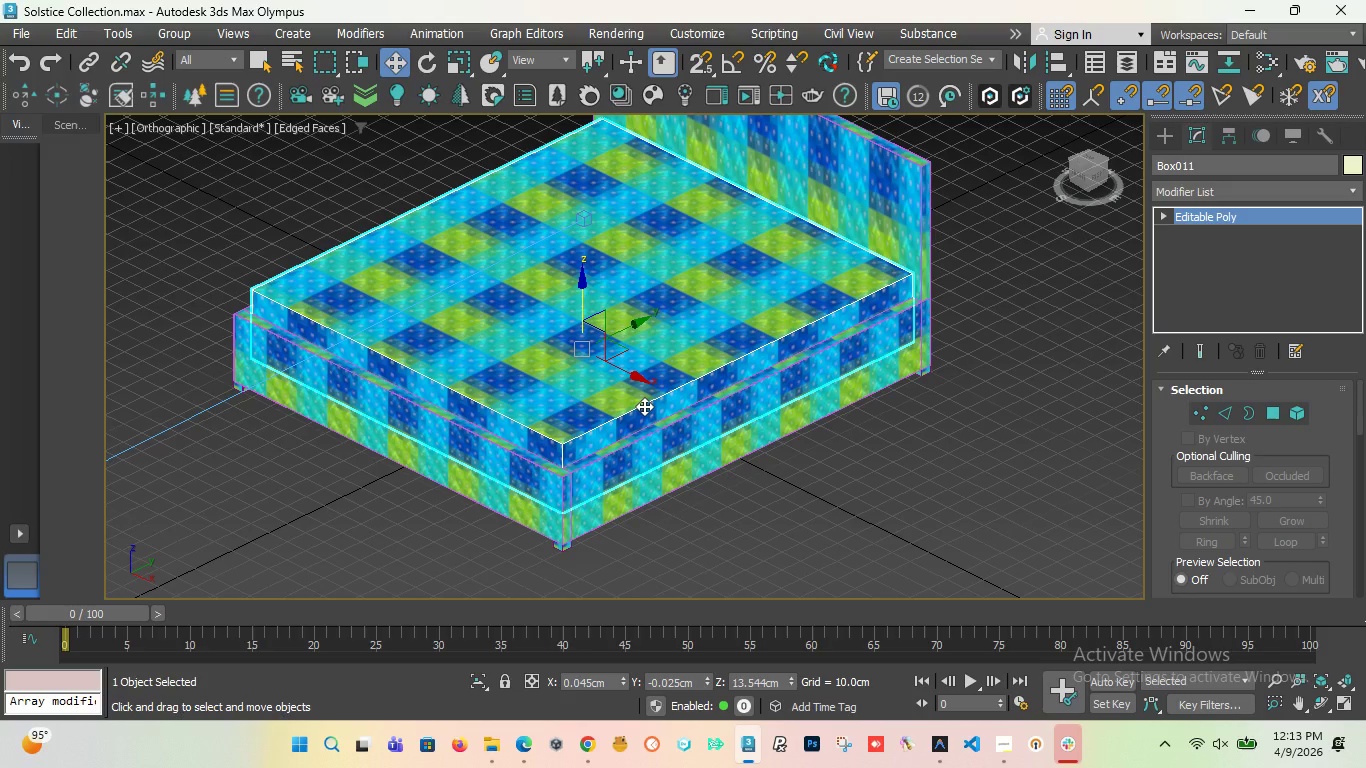 
wait(54.46)
 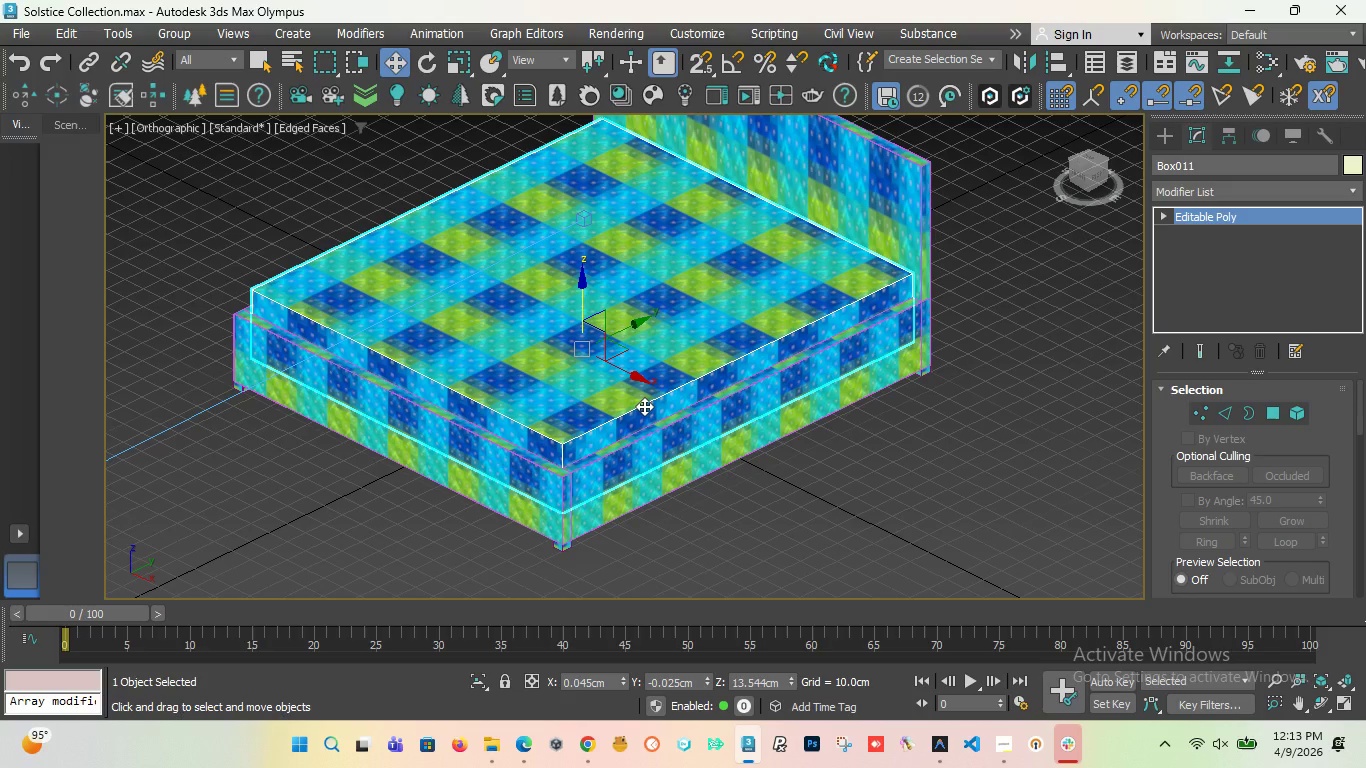 
left_click([1006, 737])